 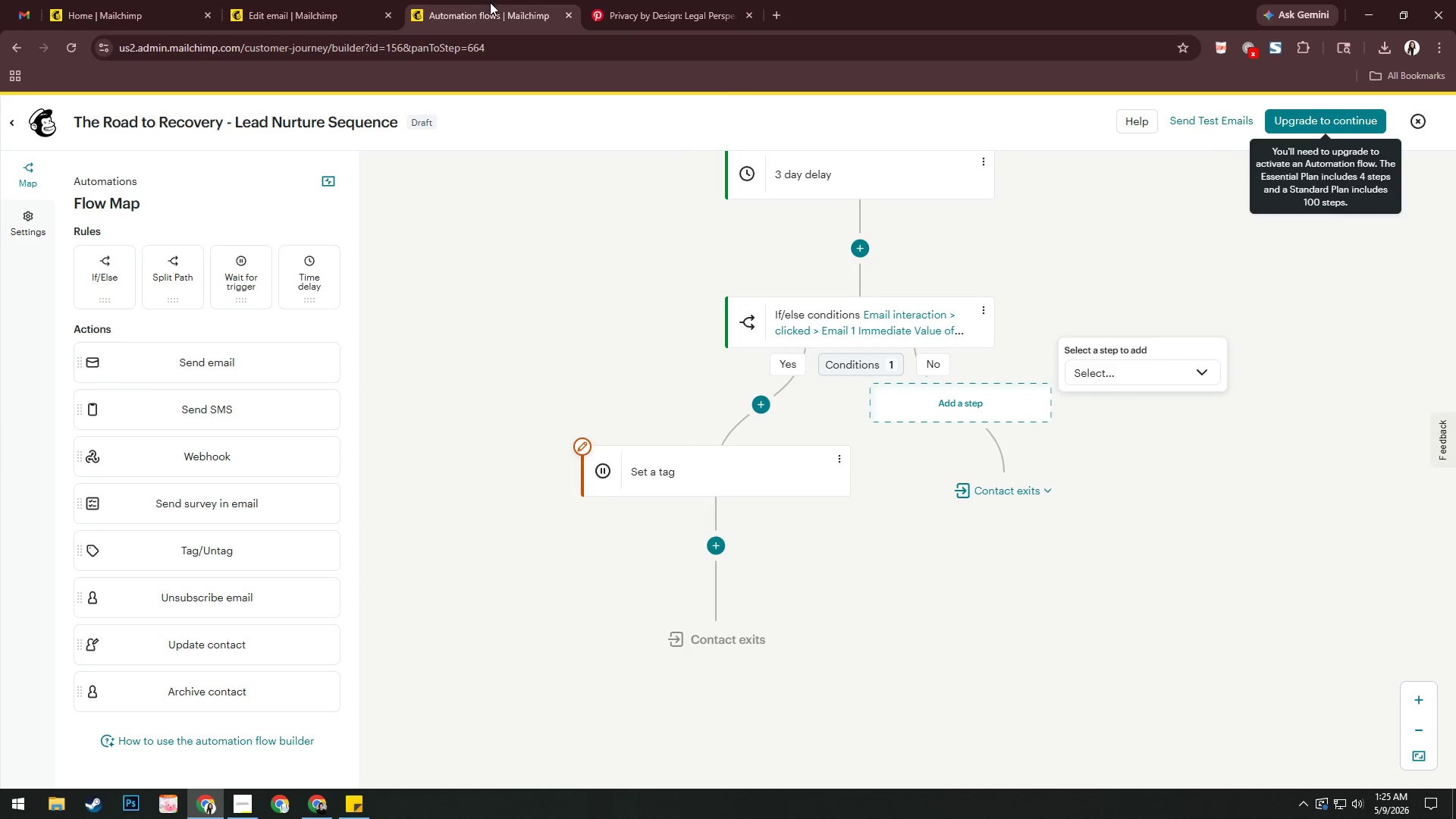 
left_click_drag(start_coordinate=[654, 239], to_coordinate=[485, 422])
 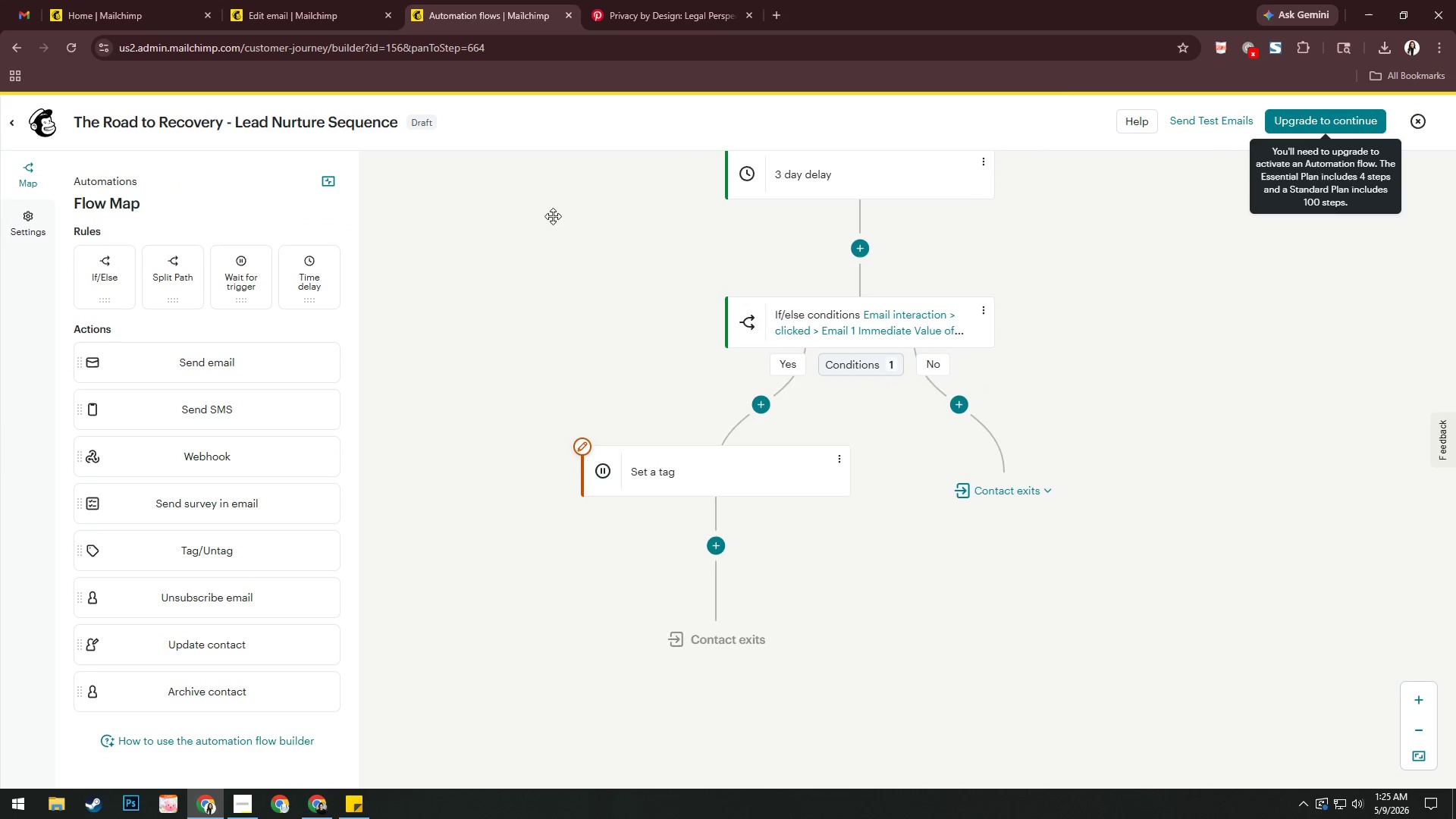 
left_click_drag(start_coordinate=[553, 216], to_coordinate=[524, 416])
 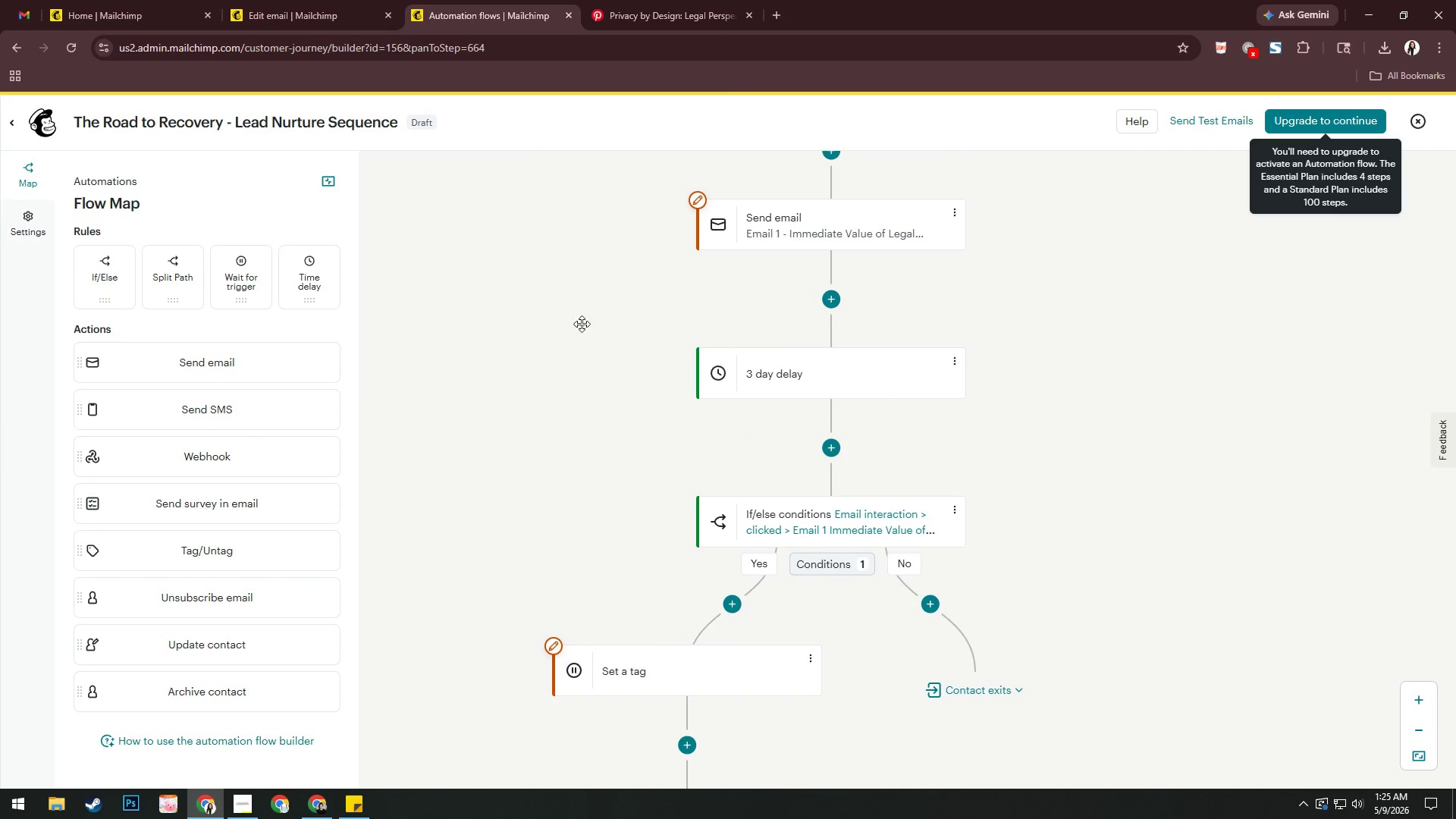 
left_click_drag(start_coordinate=[582, 324], to_coordinate=[537, 286])
 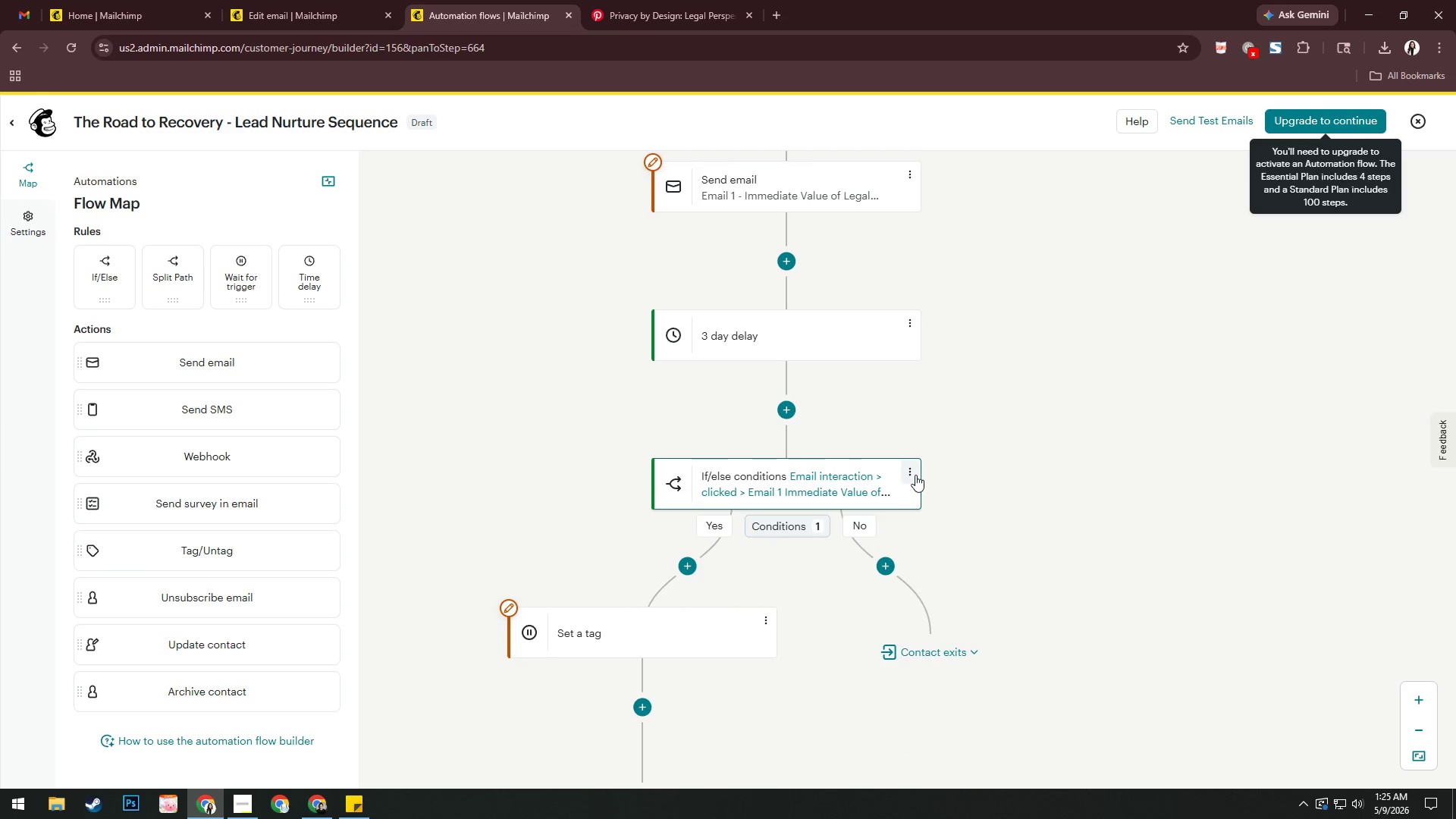 
left_click([915, 471])
 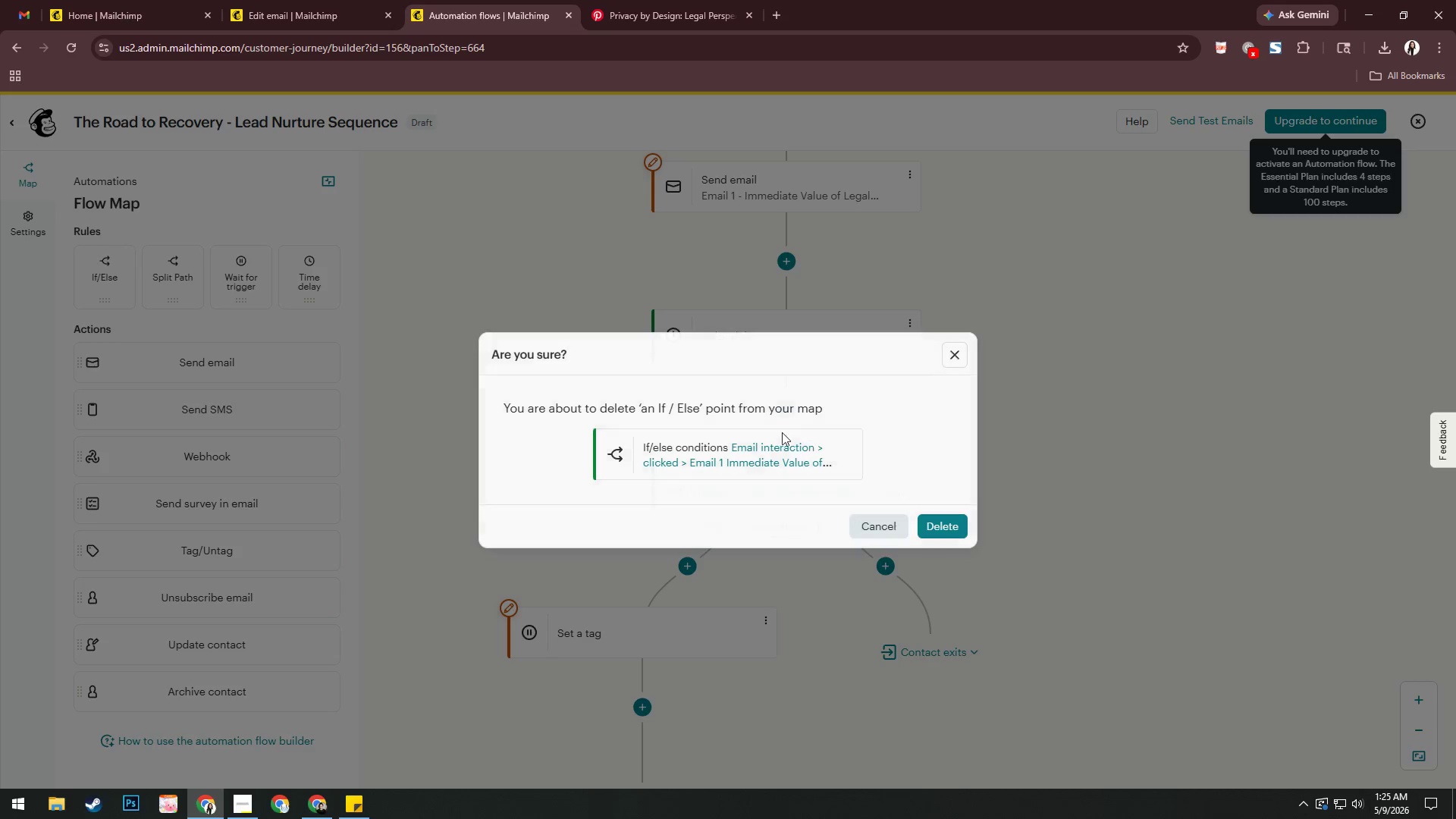 
left_click([934, 532])
 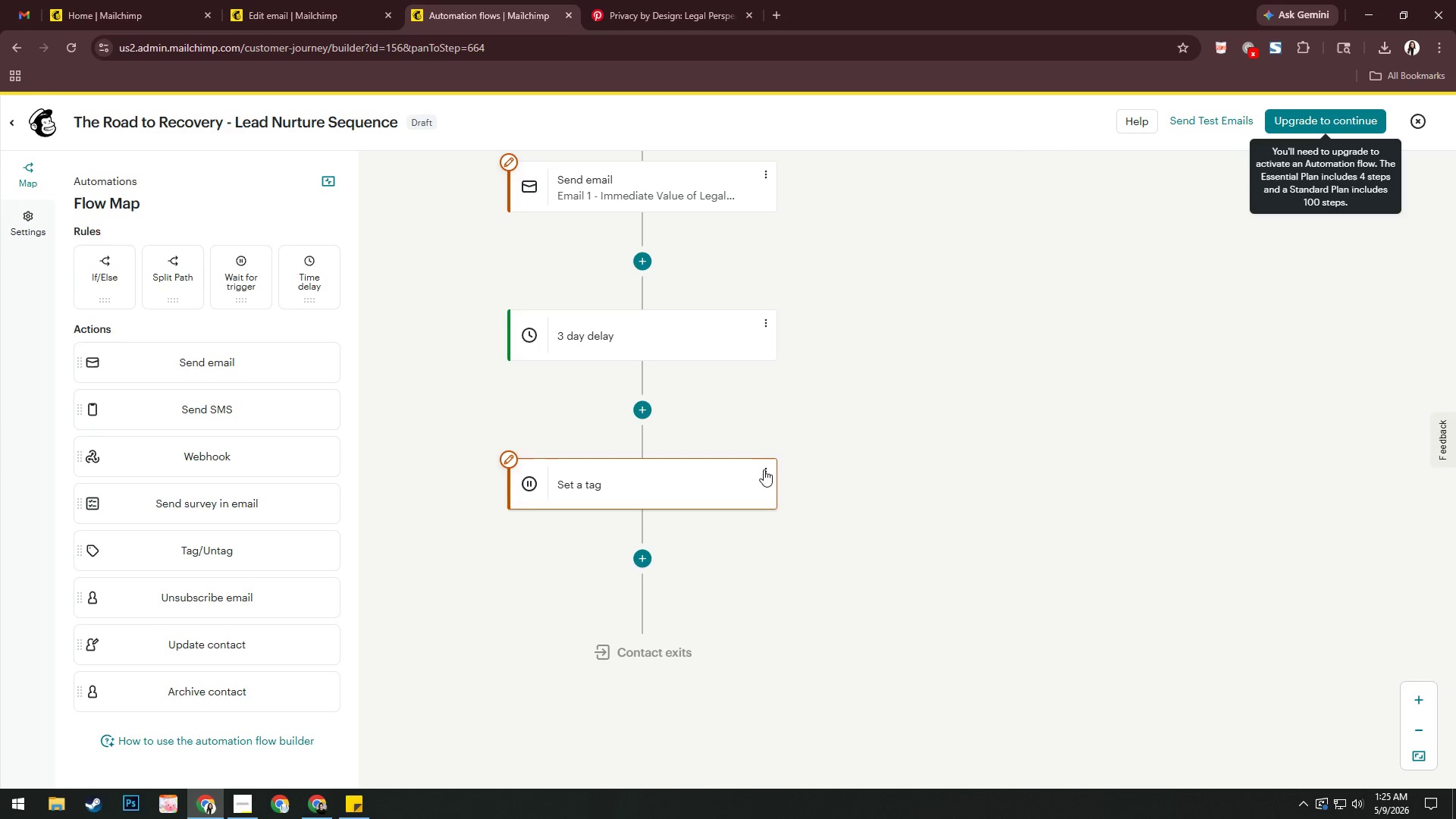 
left_click_drag(start_coordinate=[862, 466], to_coordinate=[979, 537])
 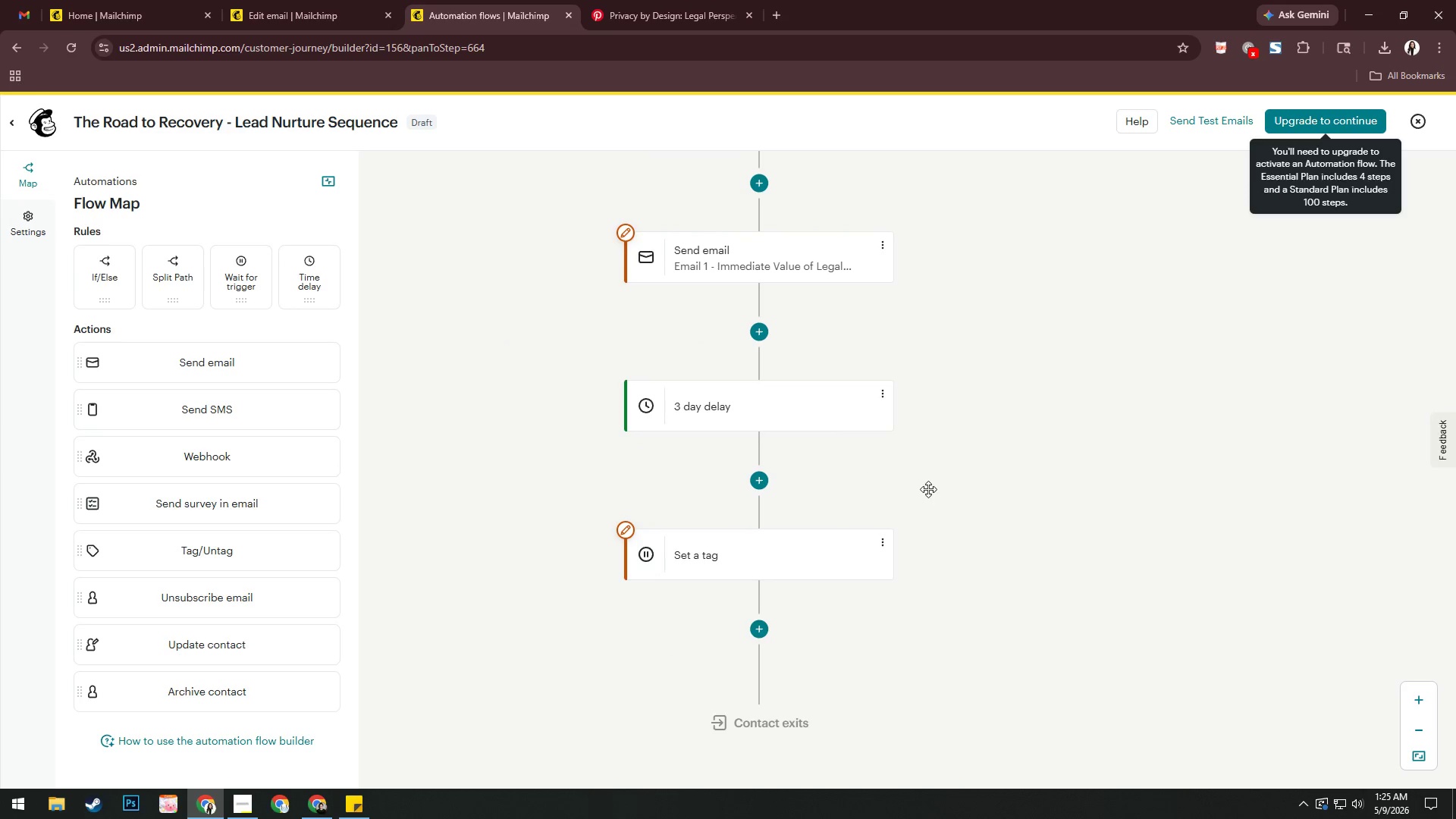 
double_click([979, 537])
 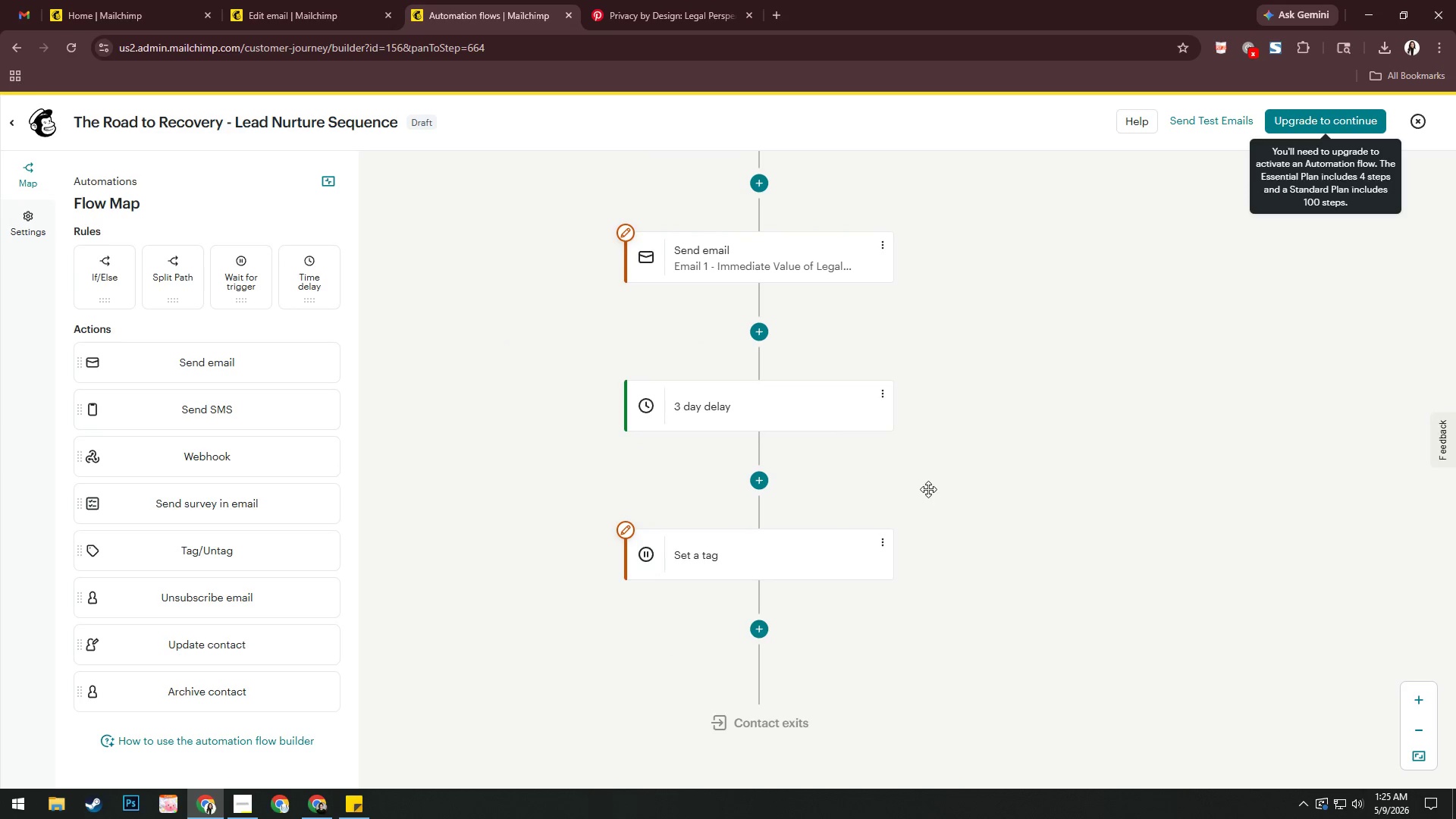 
left_click_drag(start_coordinate=[928, 489], to_coordinate=[946, 527])
 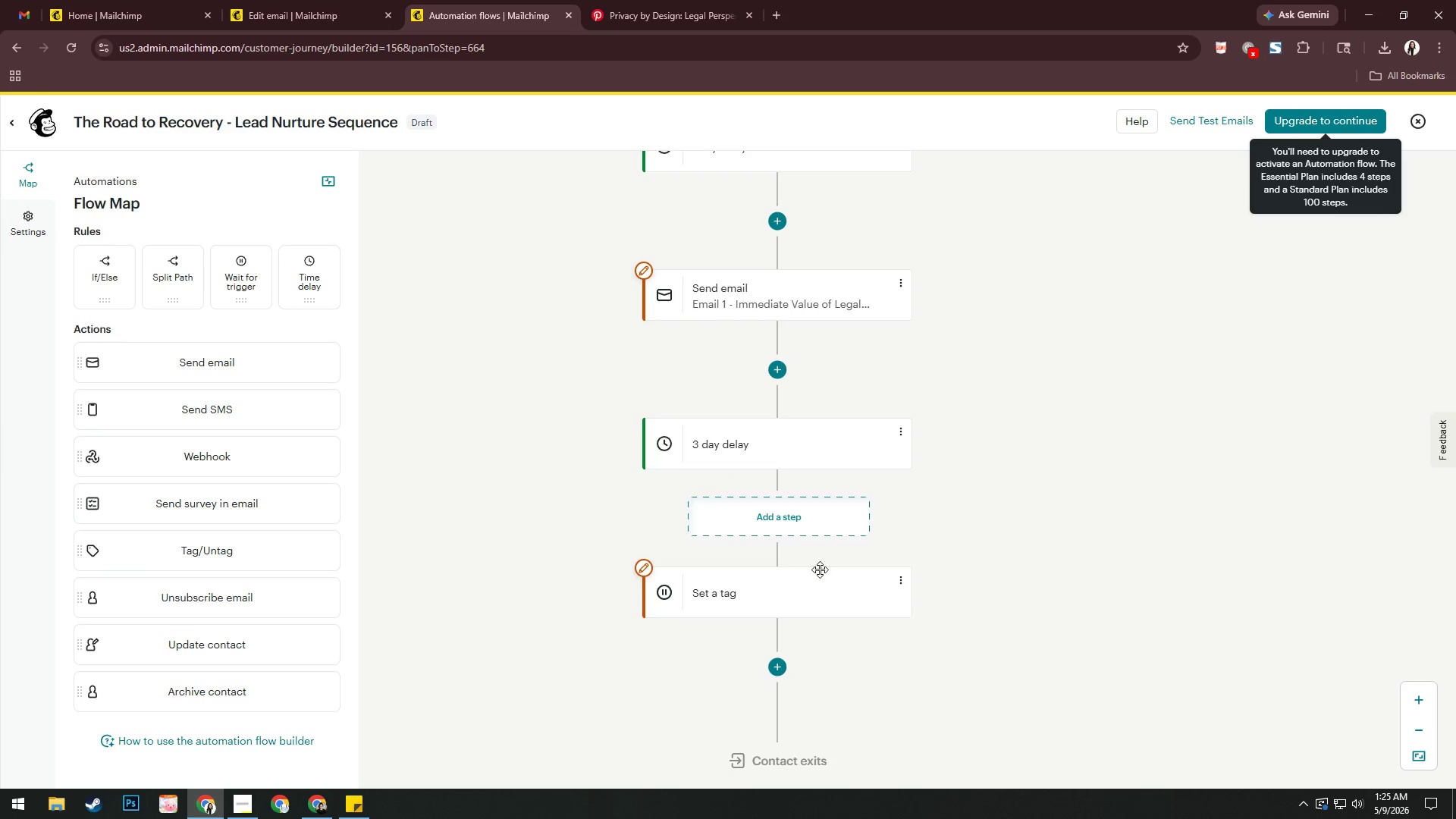 
left_click([896, 579])
 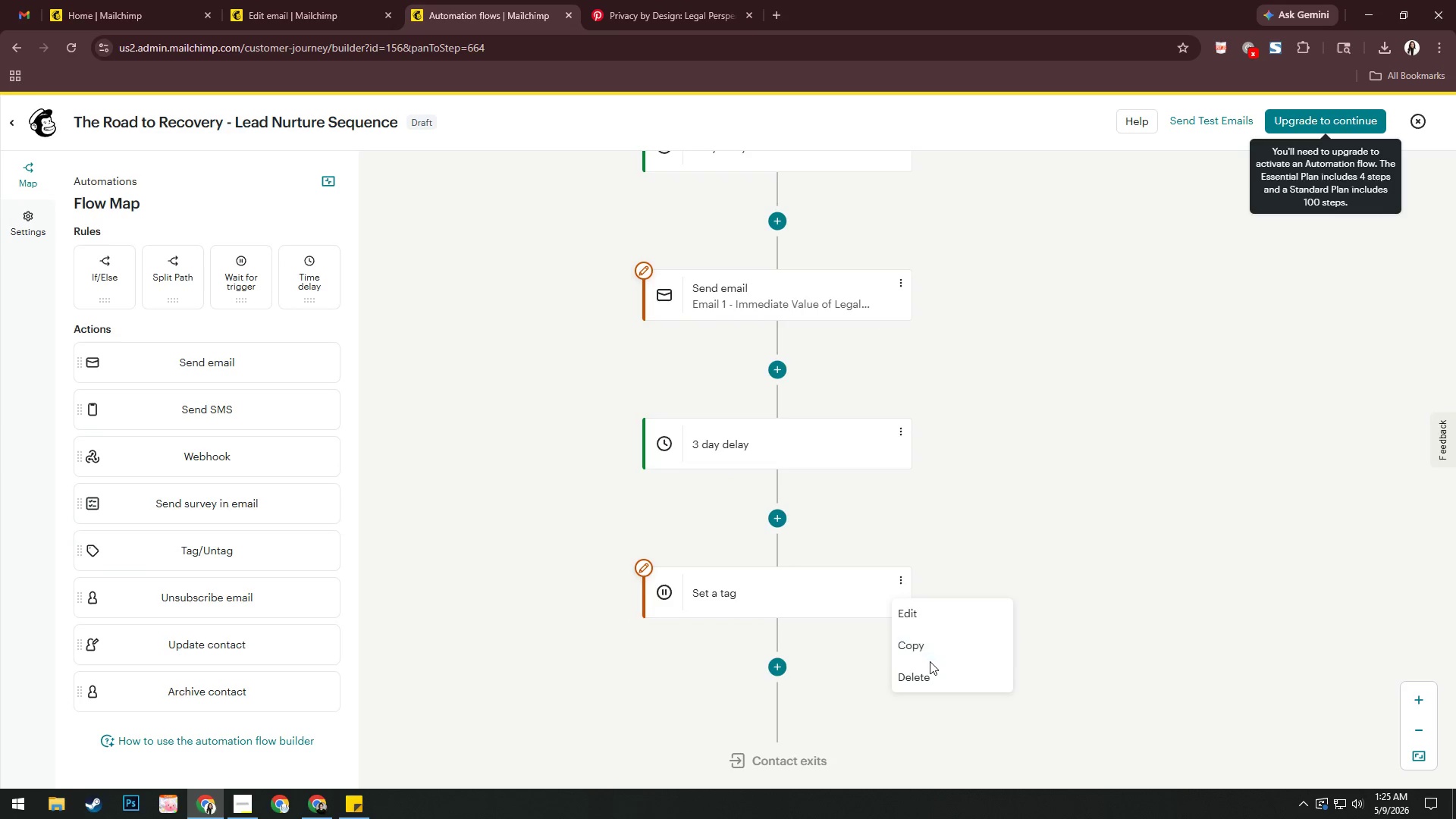 
left_click([930, 675])
 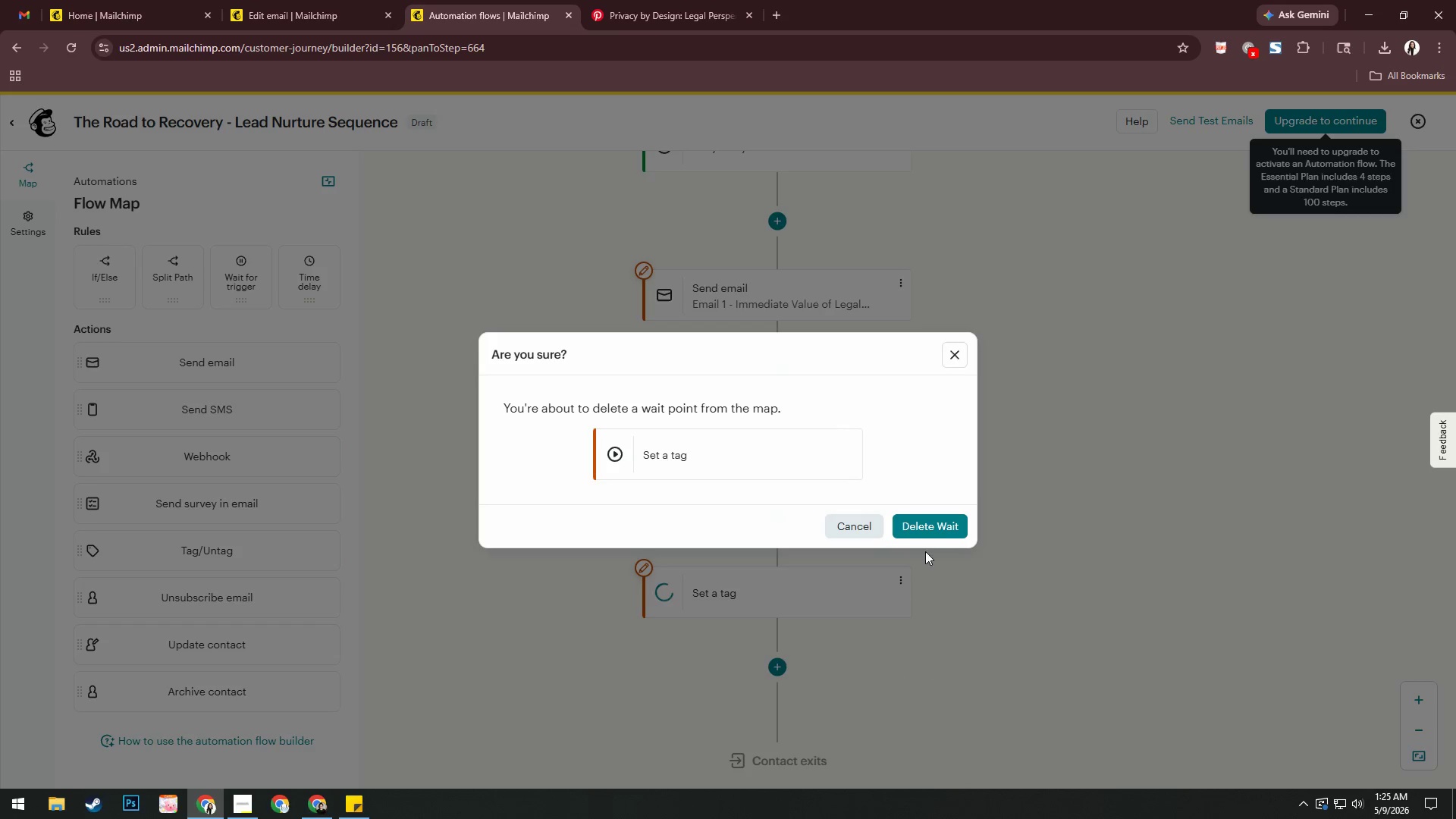 
left_click([940, 524])
 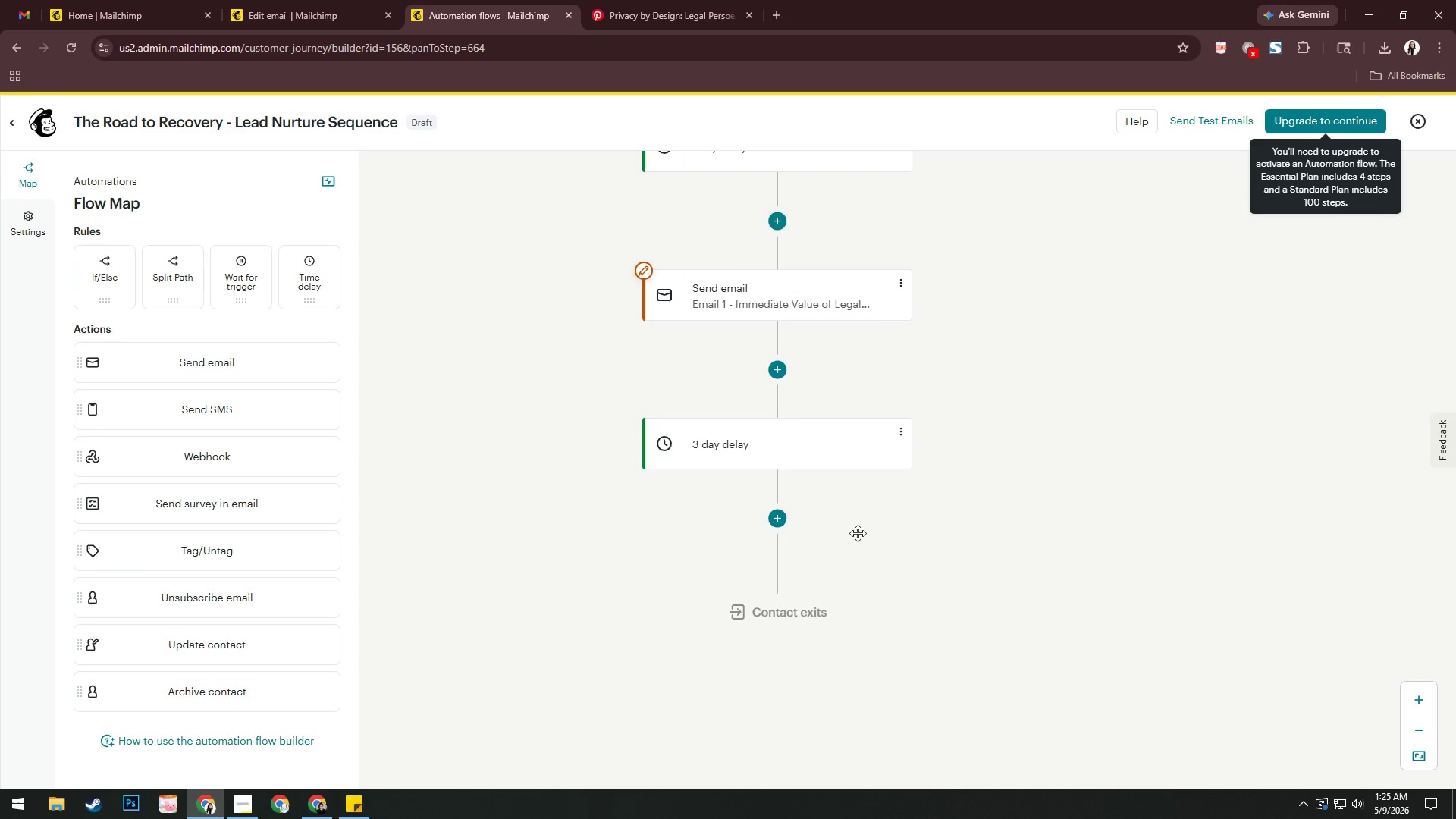 
left_click([788, 526])
 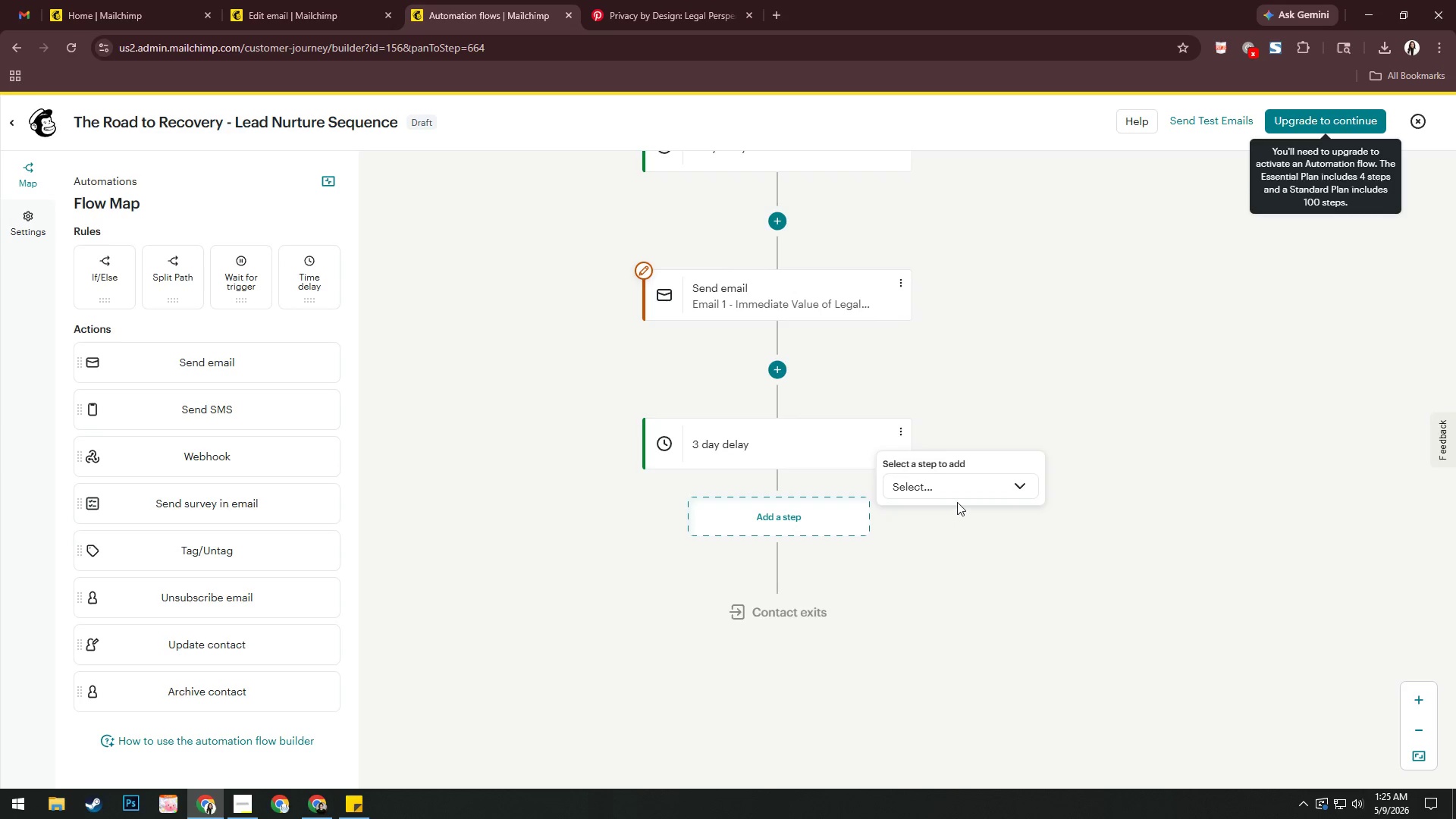 
left_click([957, 494])
 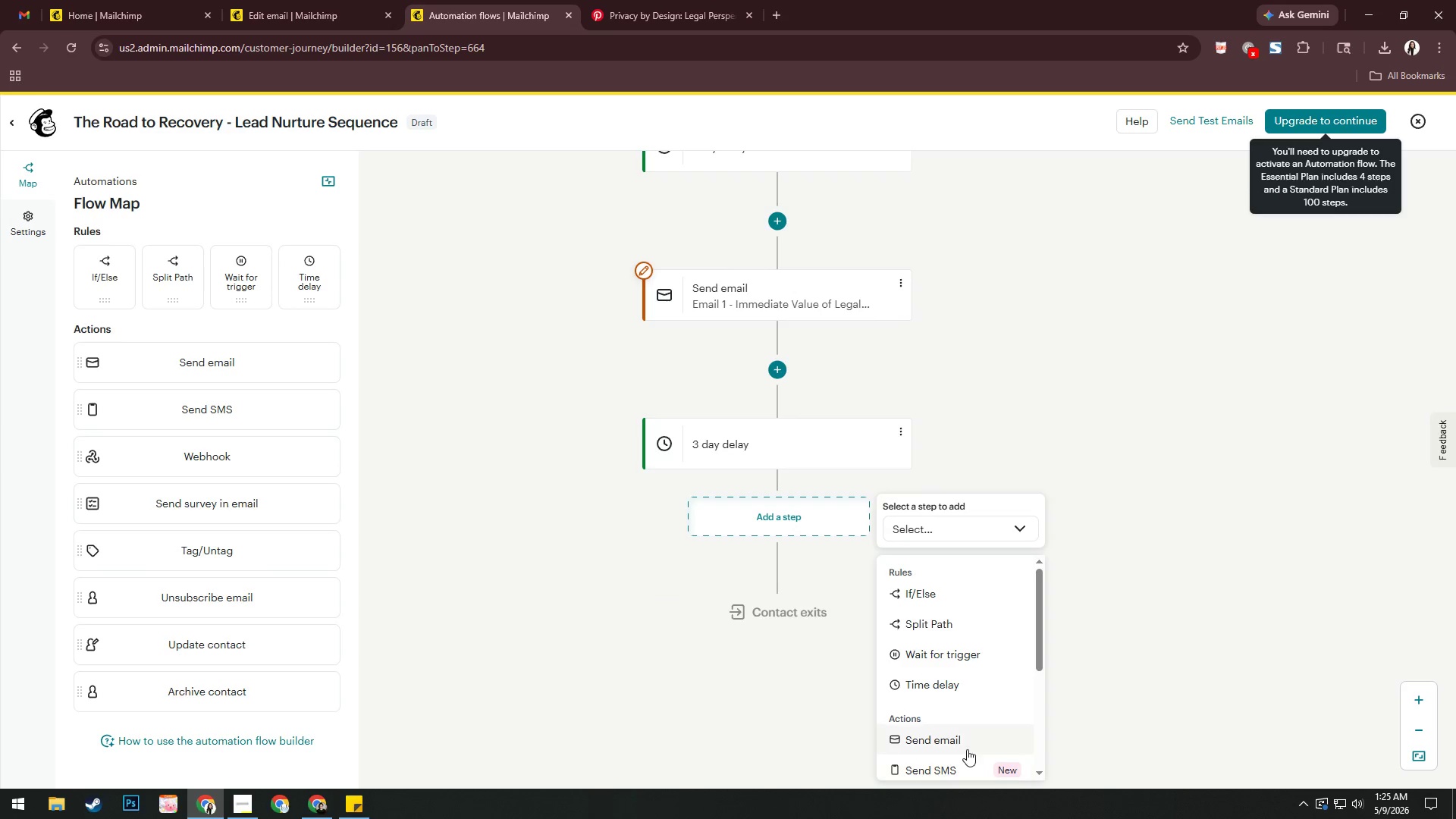 
left_click([963, 745])
 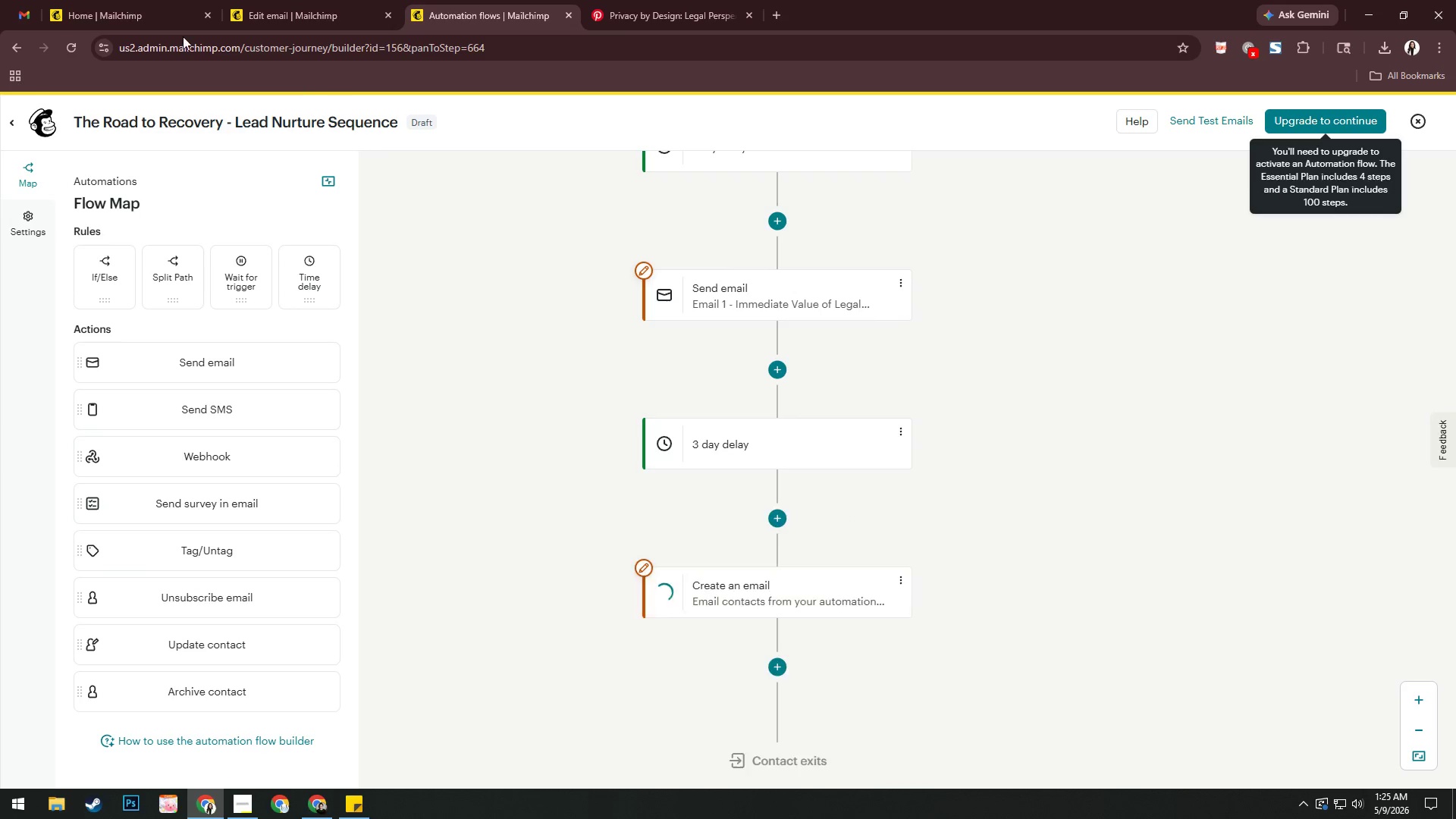 
left_click([264, 5])
 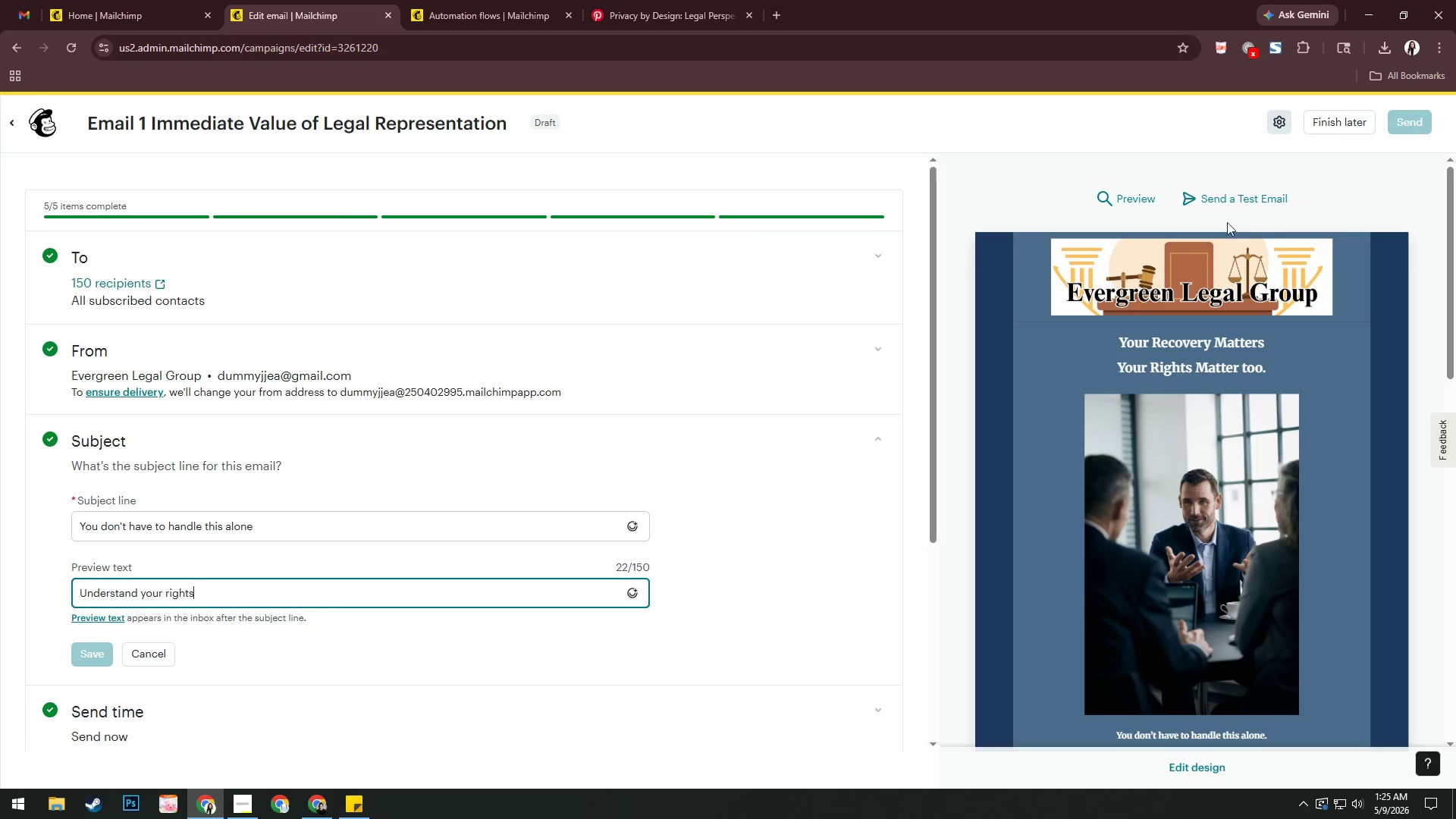 
left_click([1346, 121])
 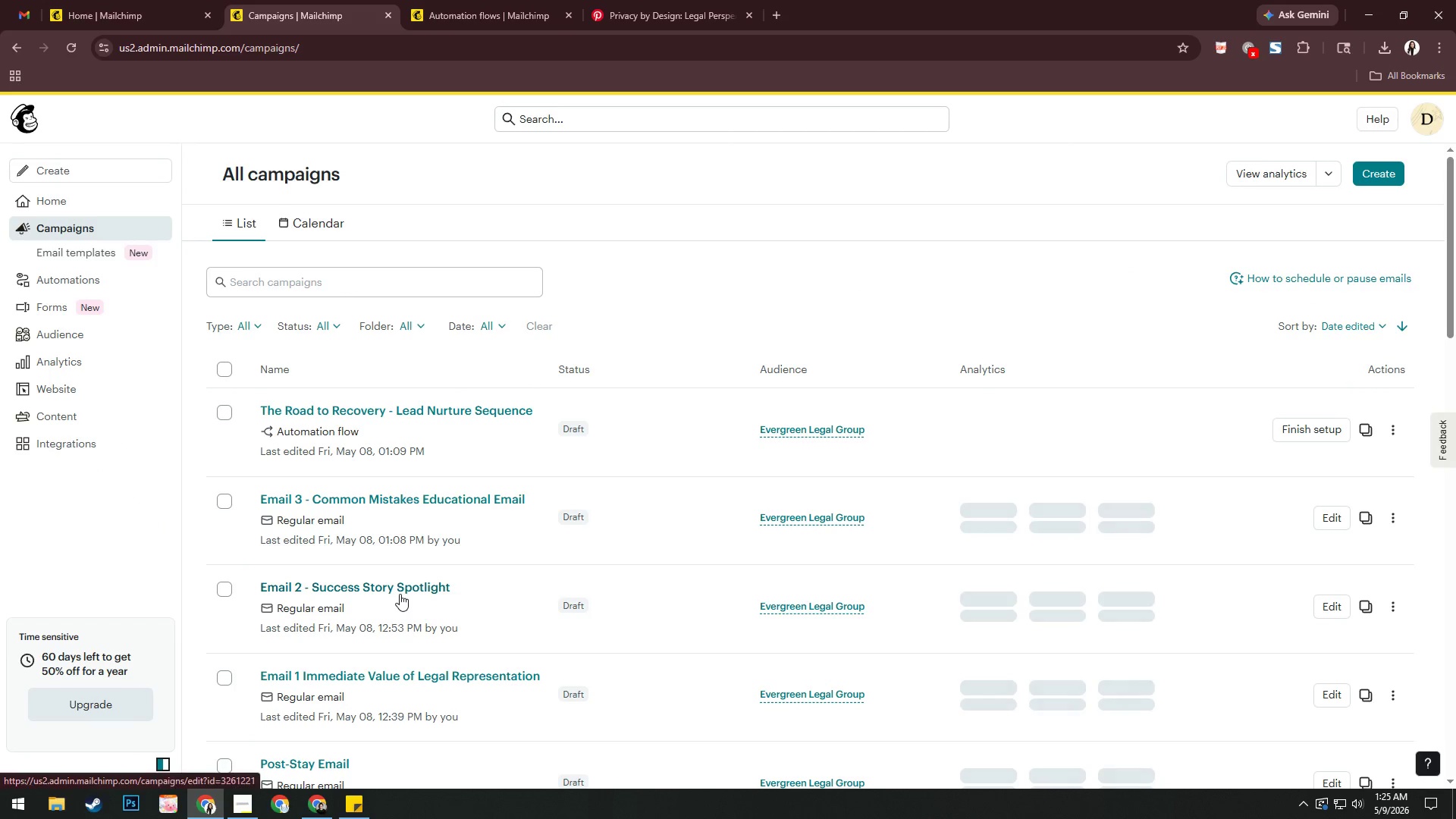 
left_click([400, 593])
 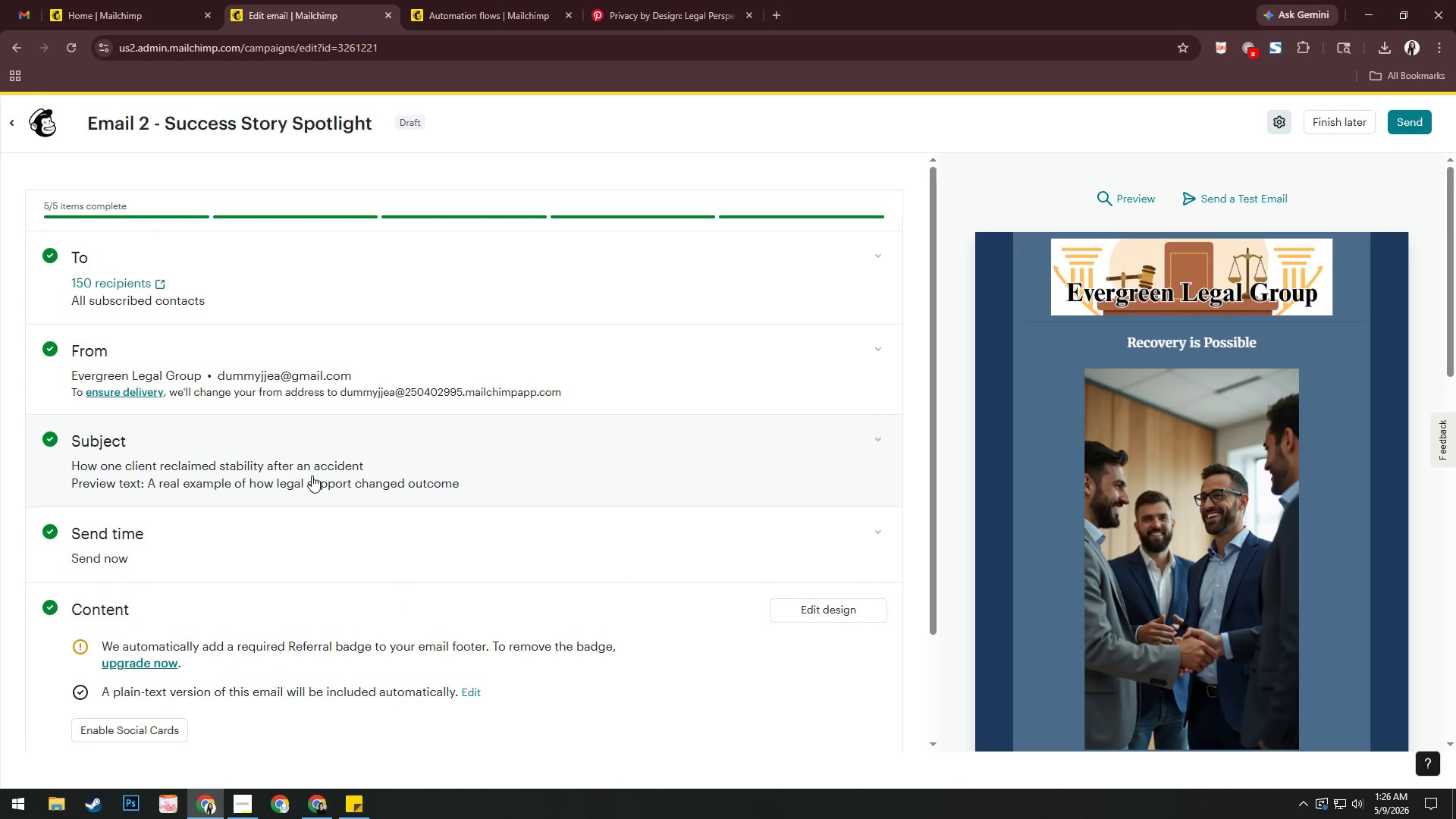 
left_click([536, 0])
 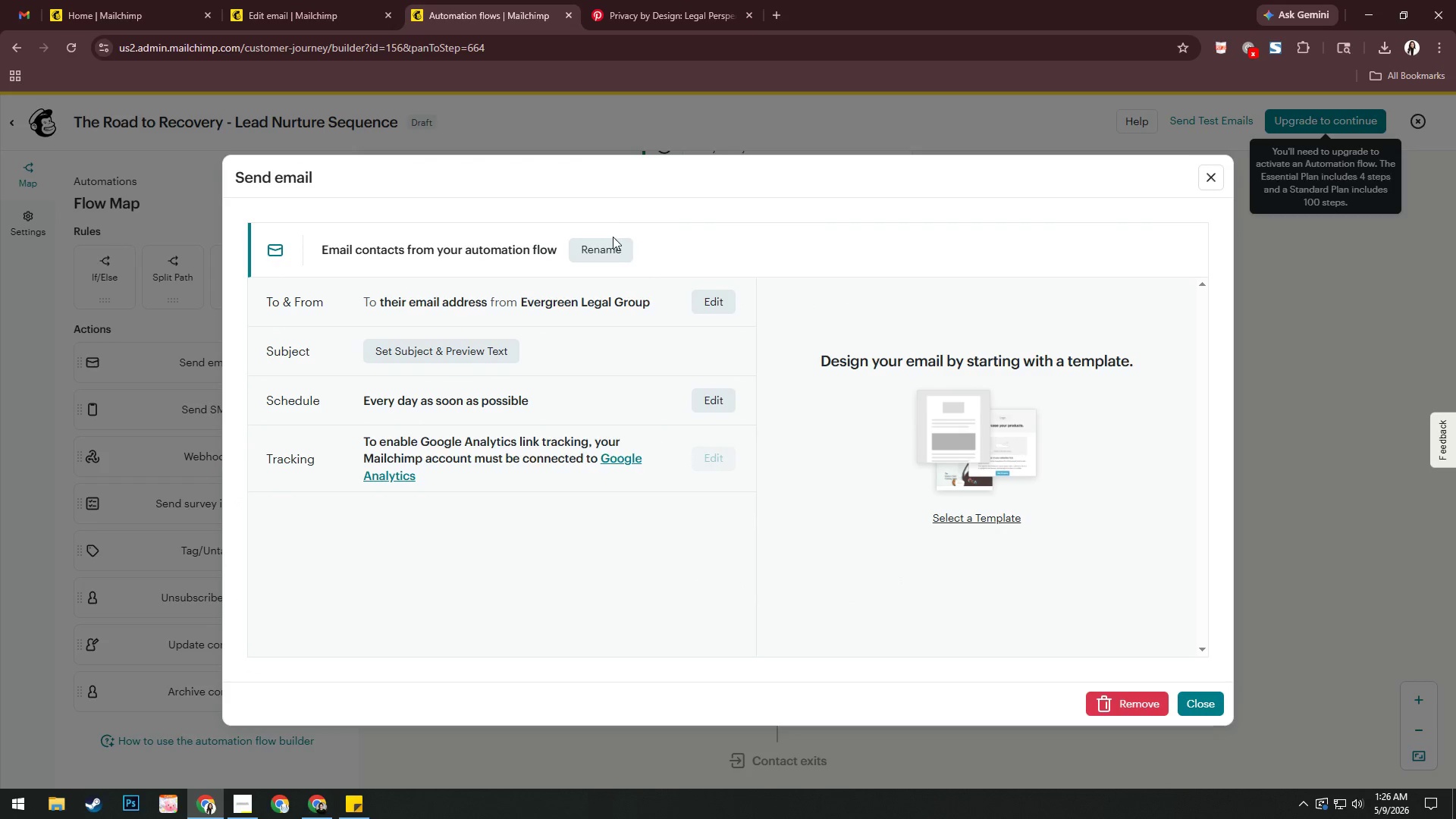 
left_click([603, 245])
 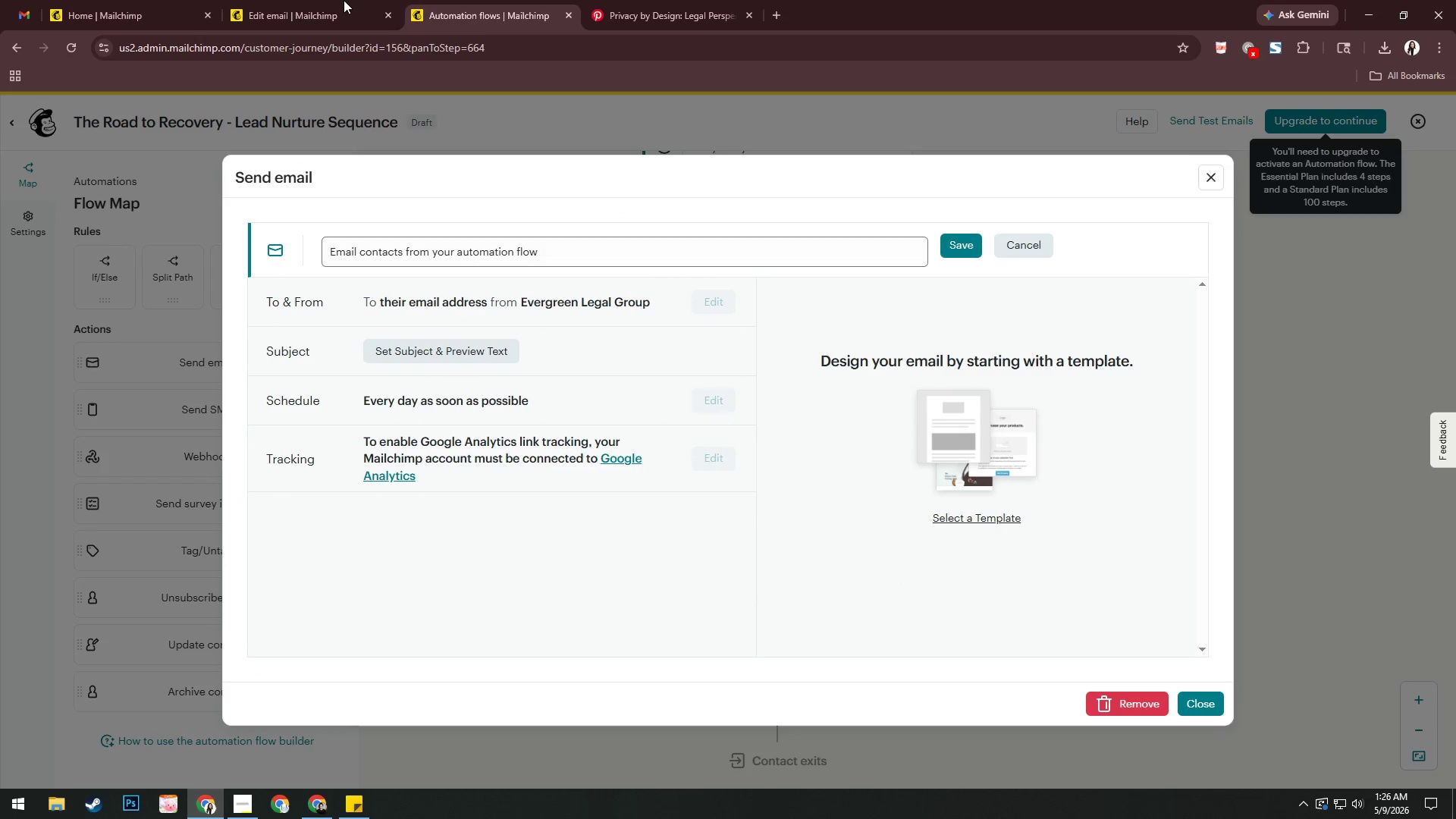 
left_click([275, 0])
 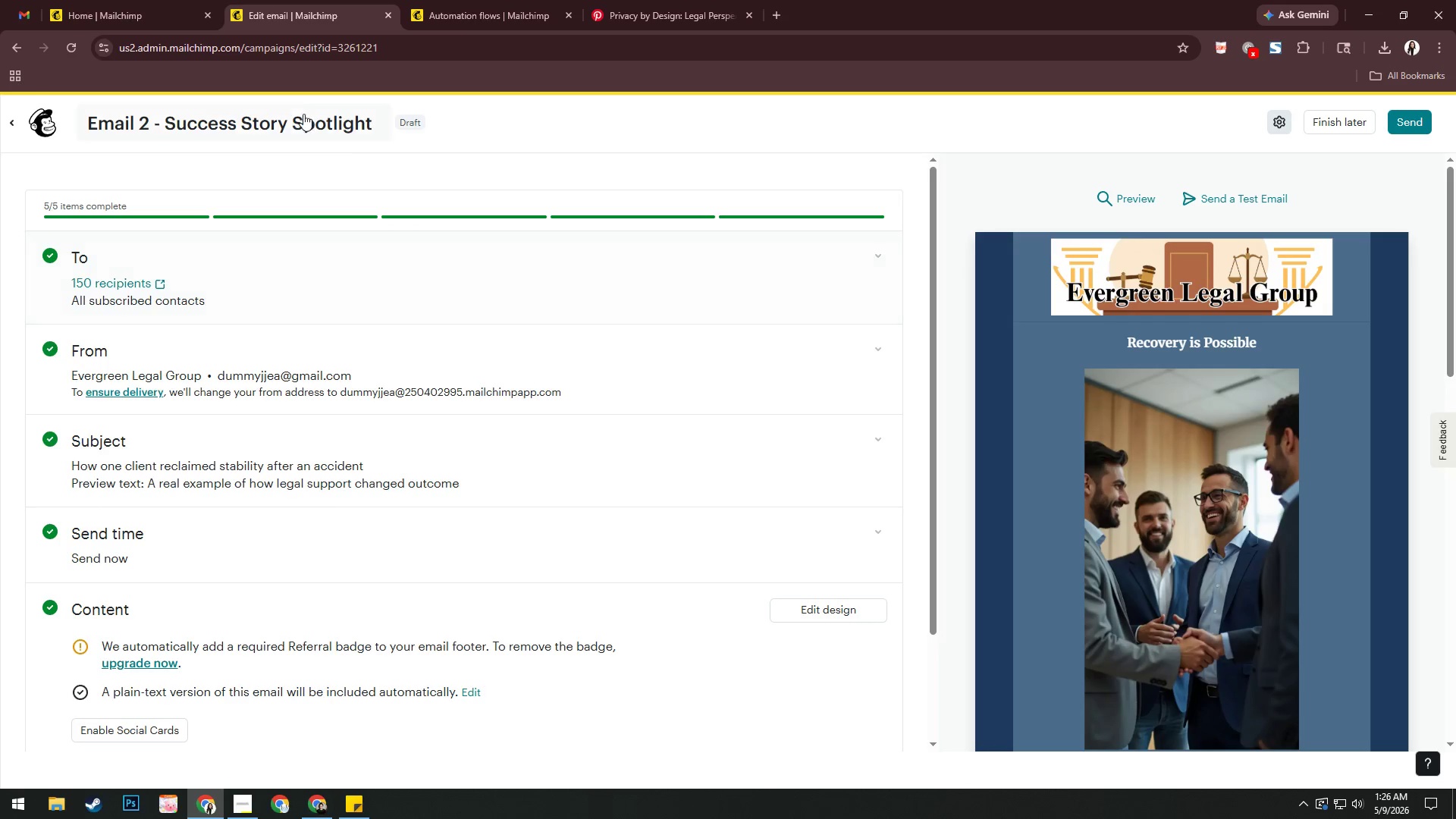 
left_click([296, 107])
 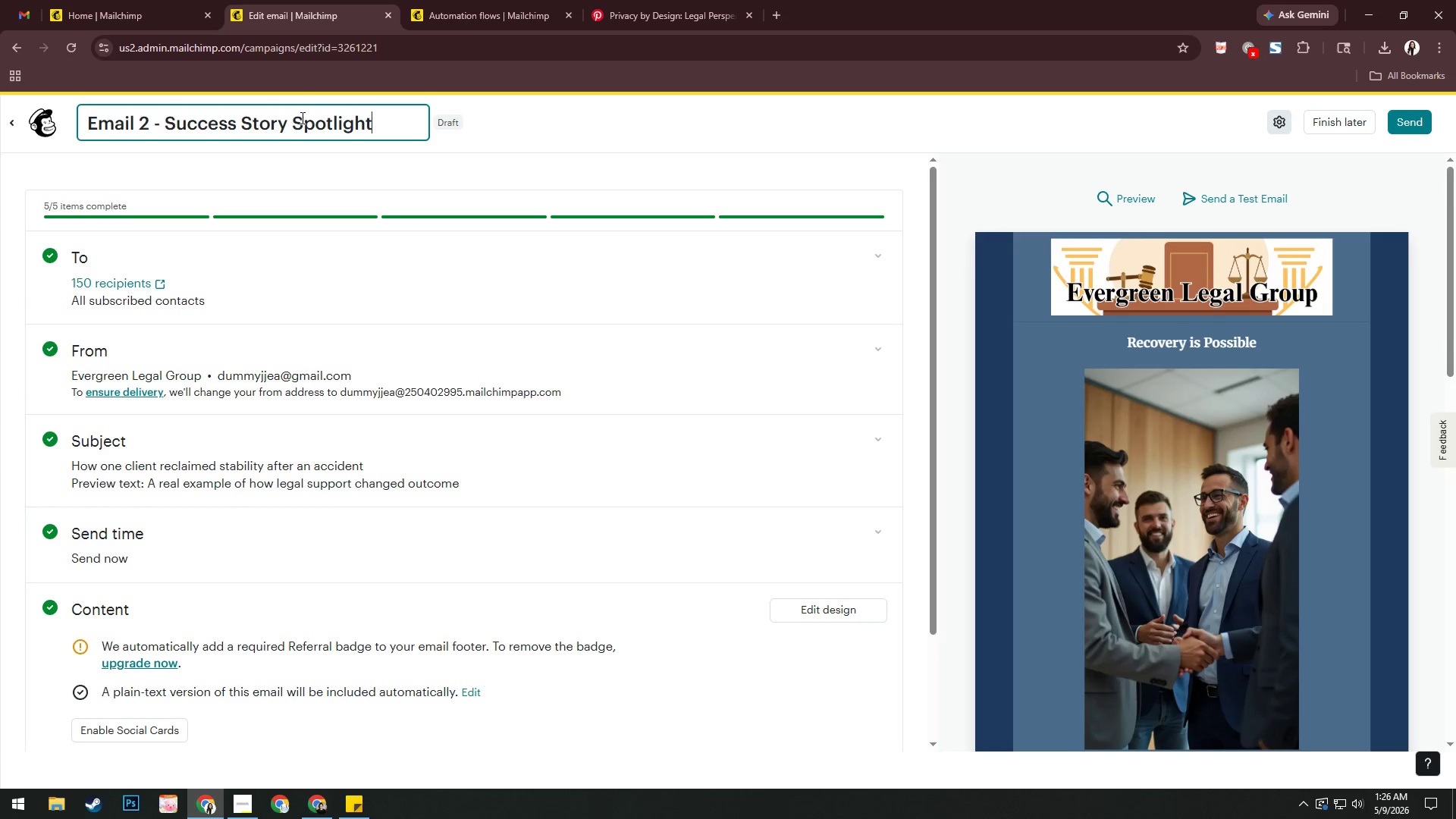 
key(Control+A)
 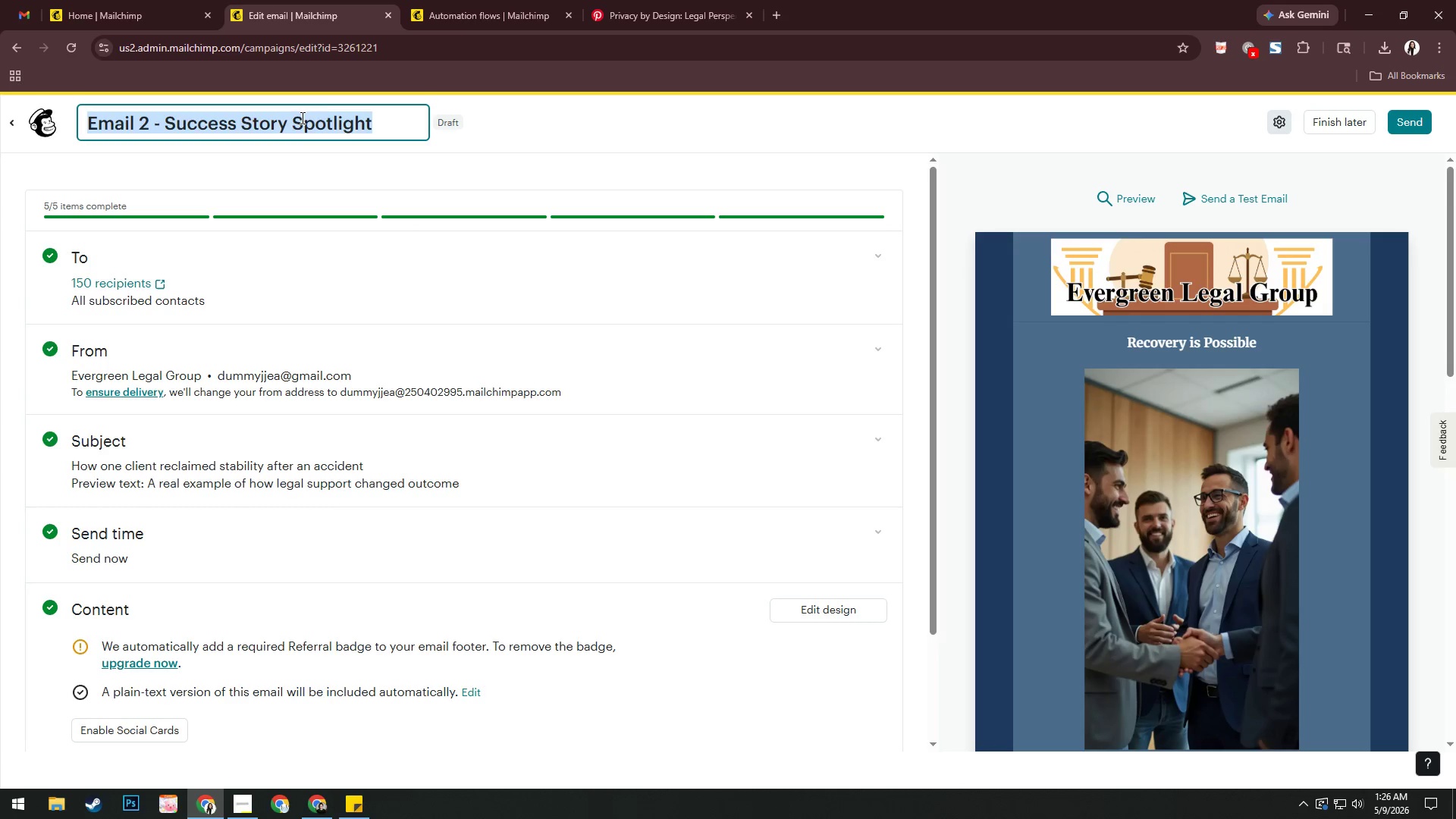 
key(Control+C)
 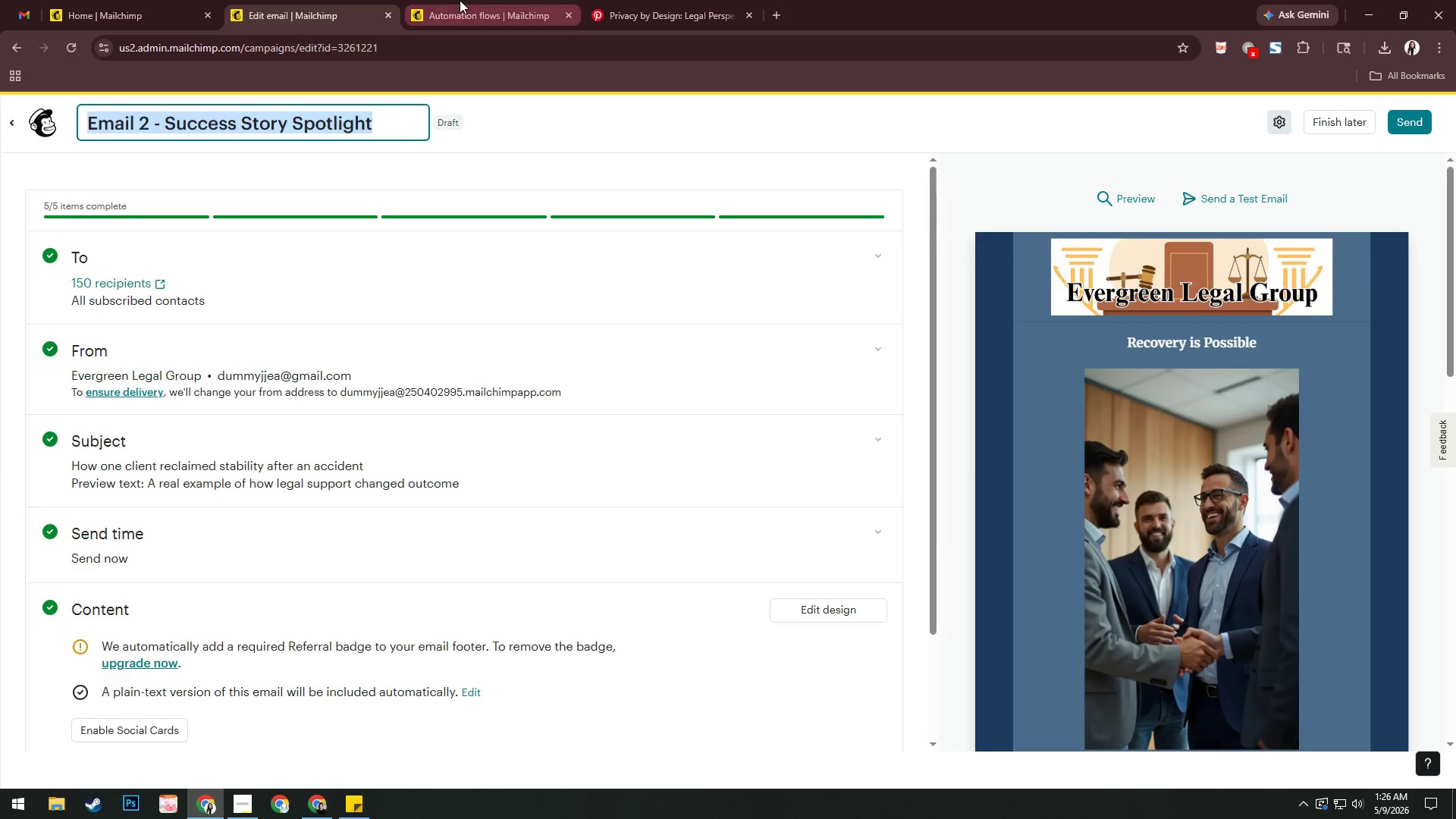 
left_click([460, 0])
 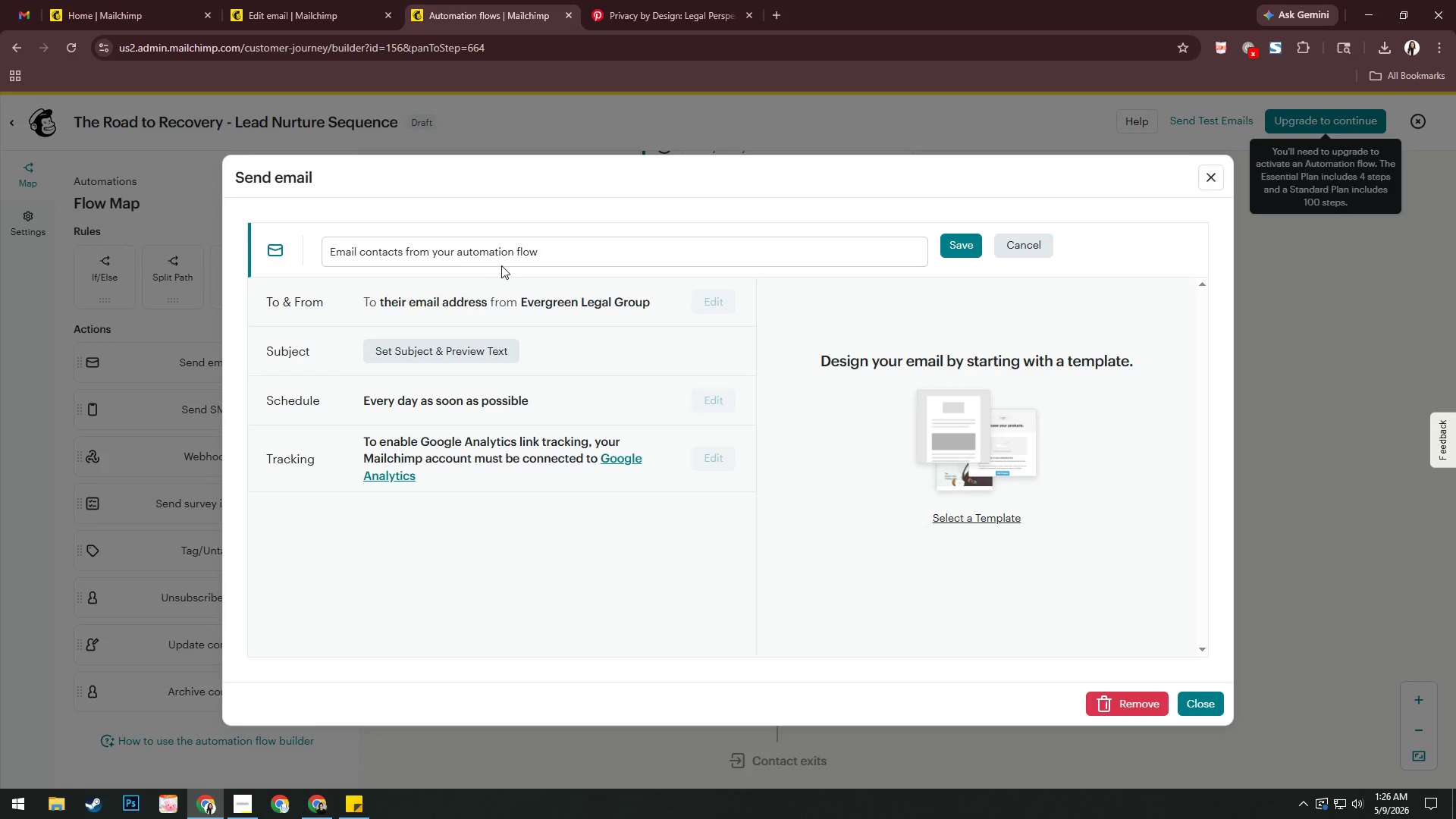 
left_click([523, 253])
 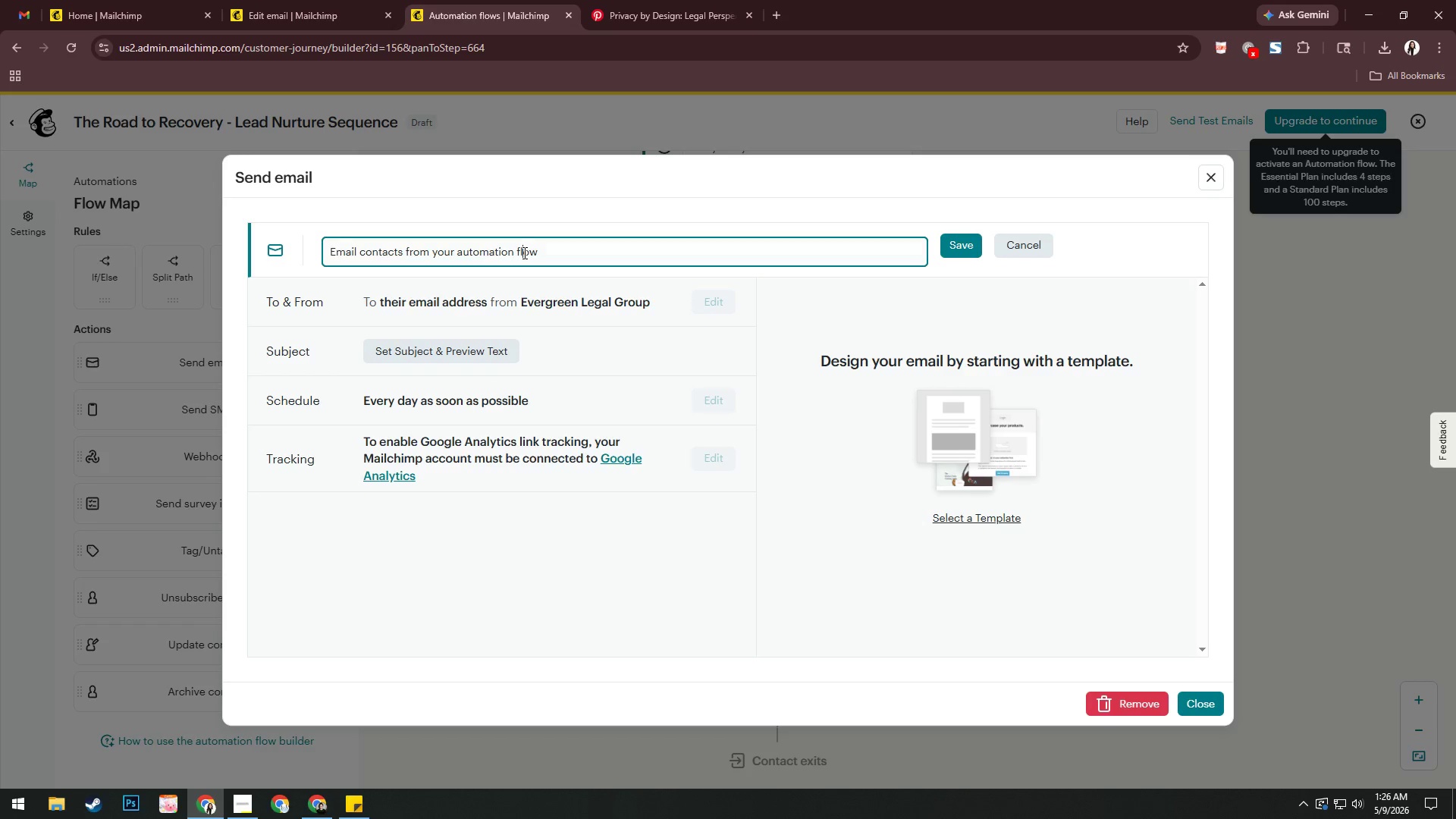 
key(Control+A)
 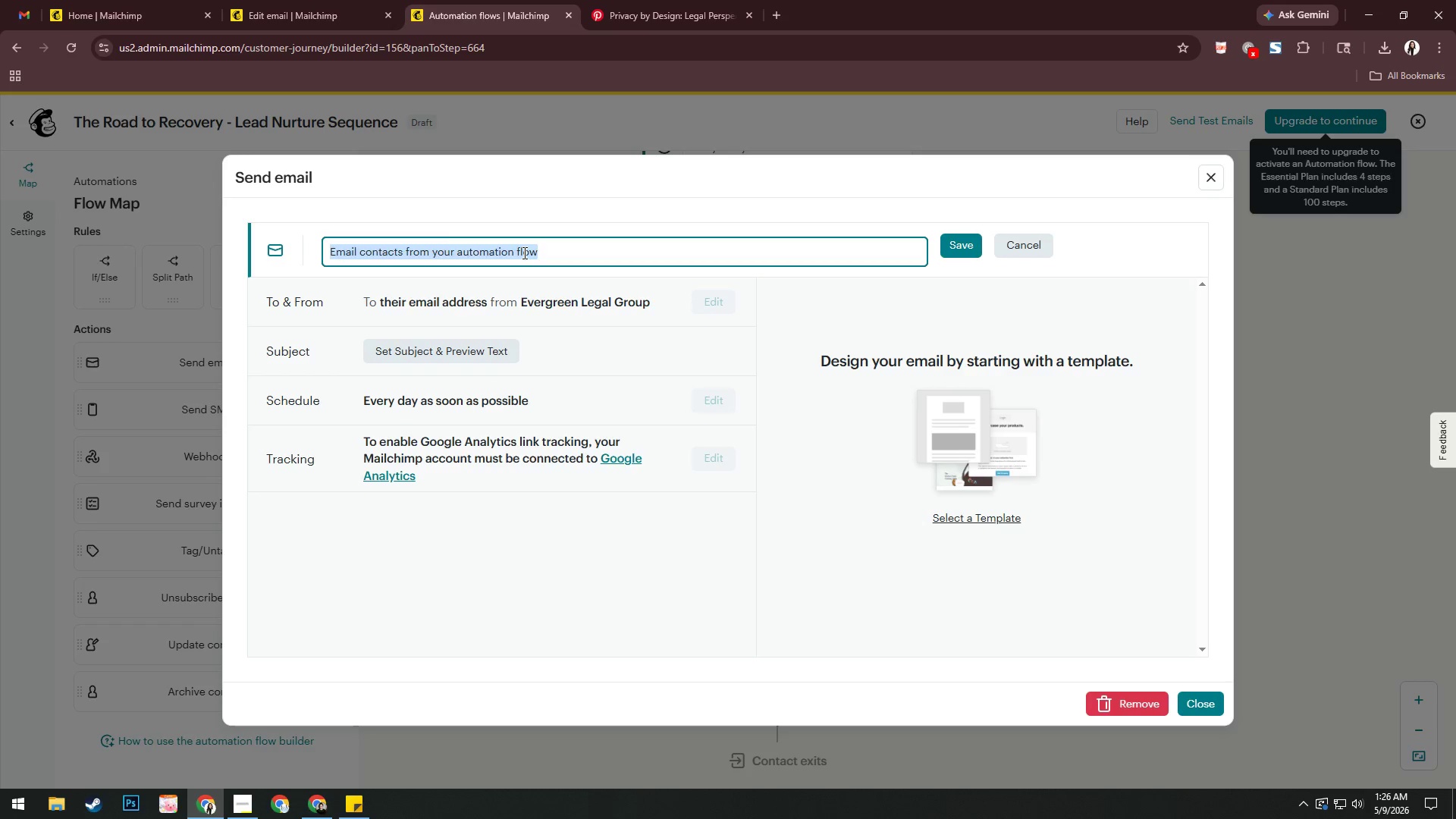 
key(Control+V)
 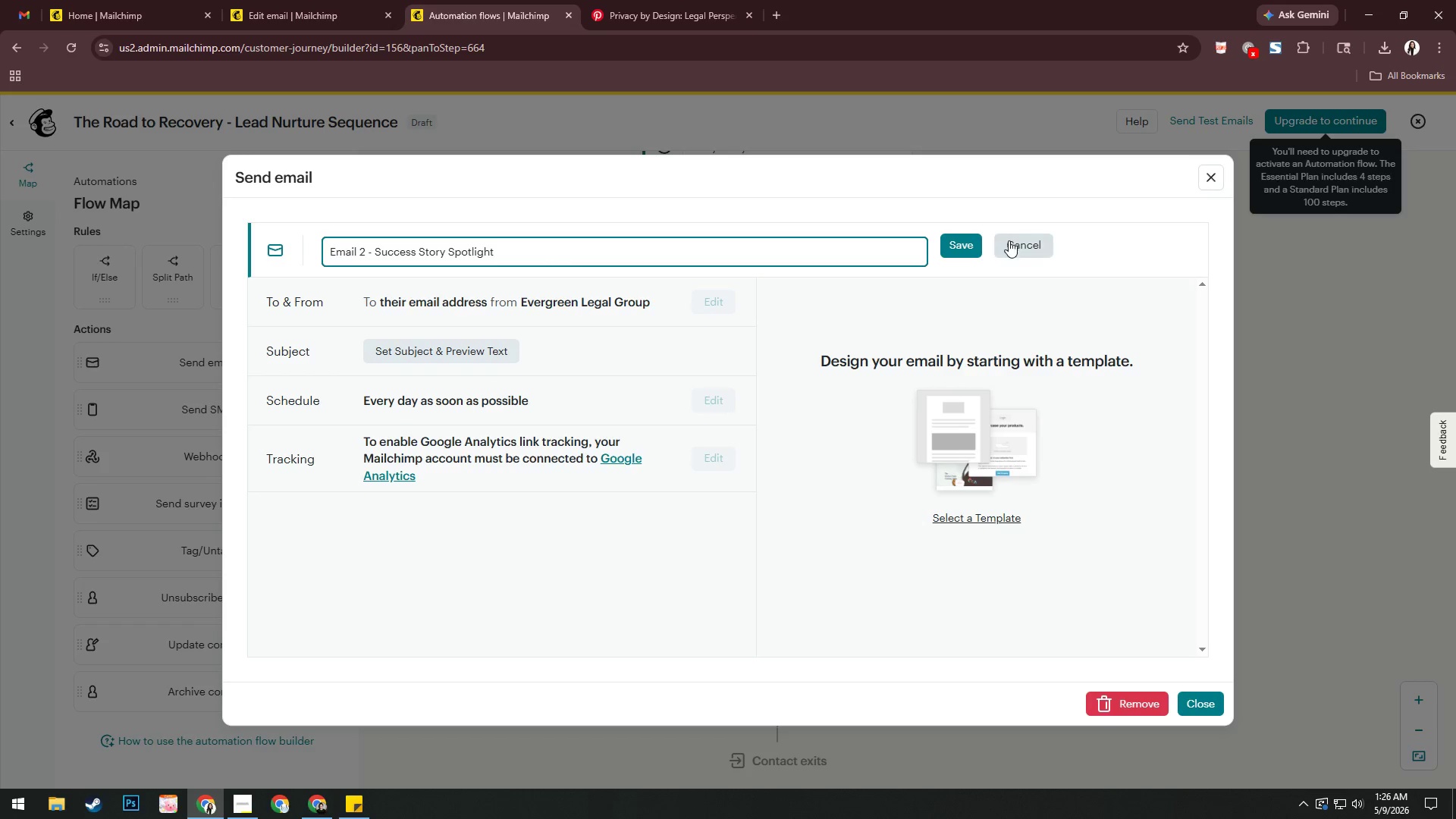 
left_click([968, 243])
 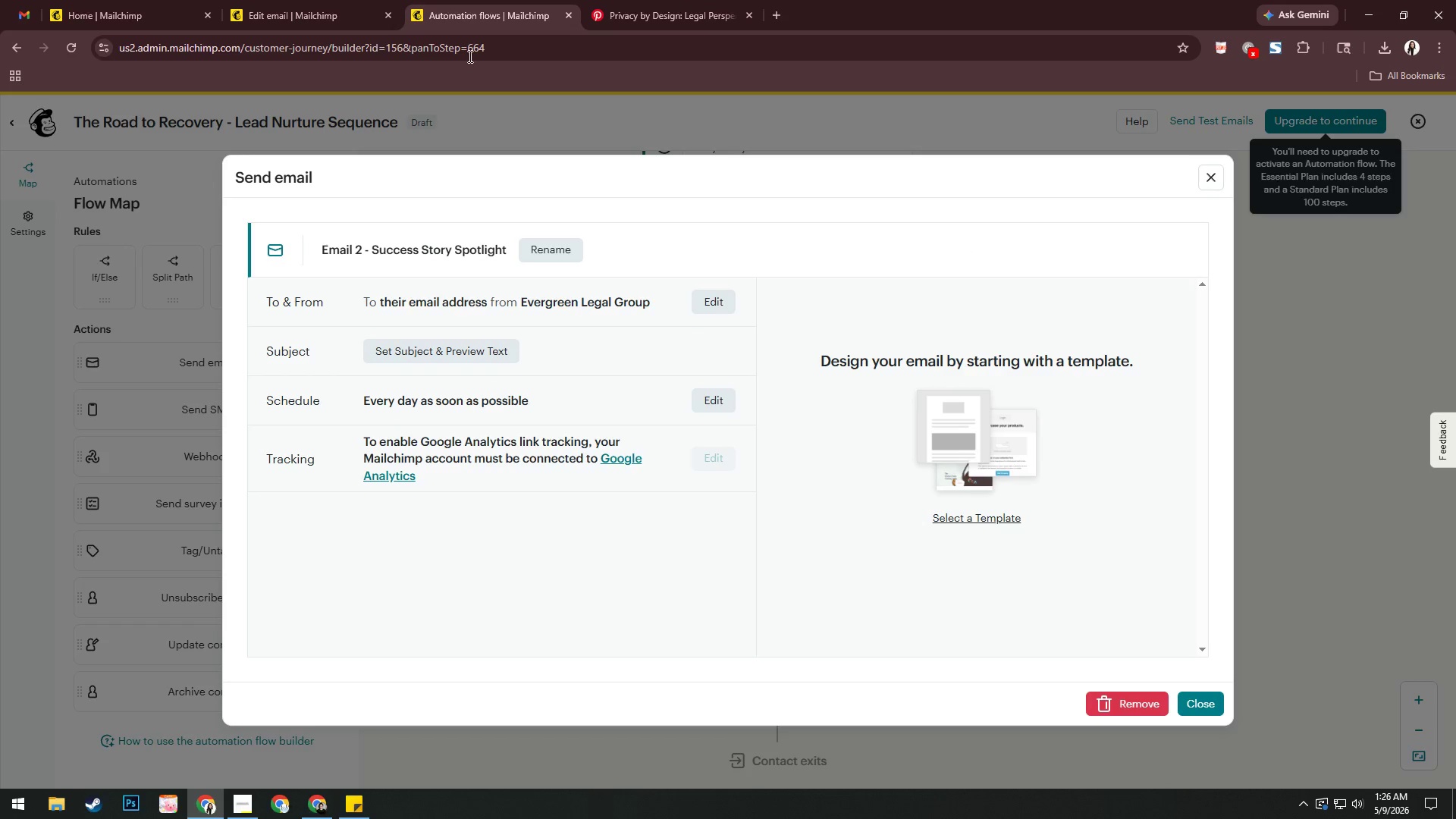 
left_click([268, 0])
 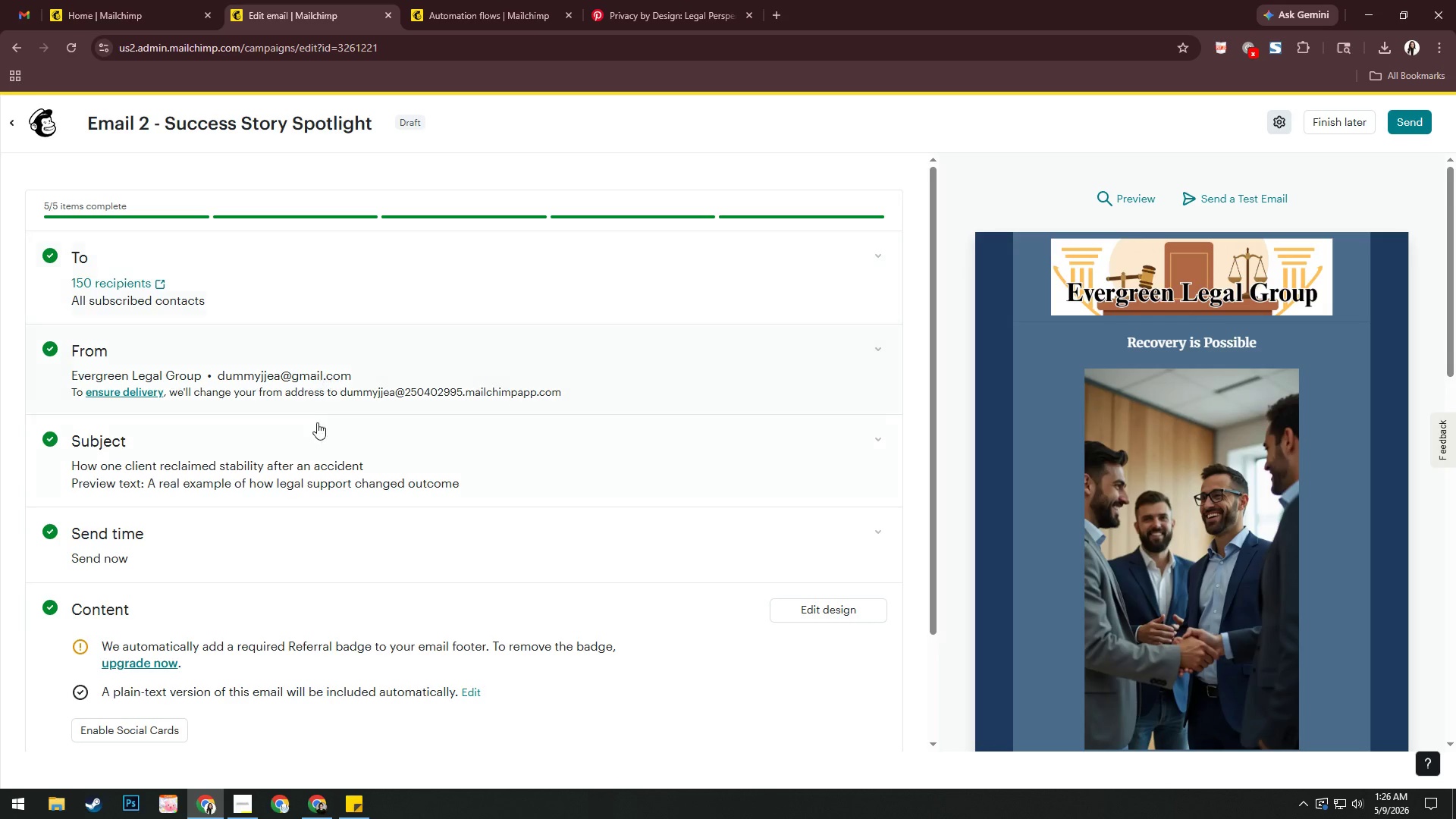 
left_click([314, 435])
 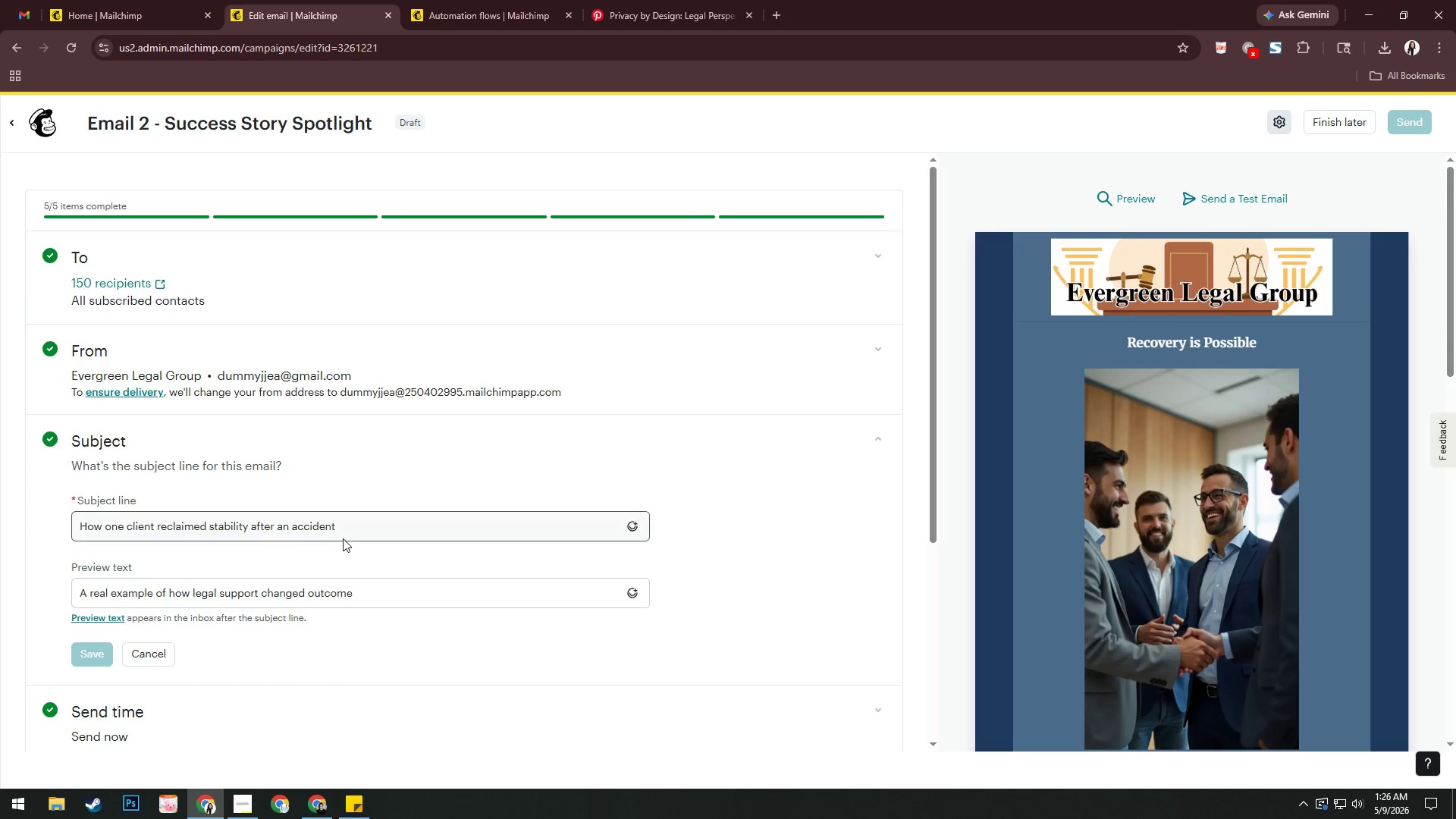 
left_click([352, 532])
 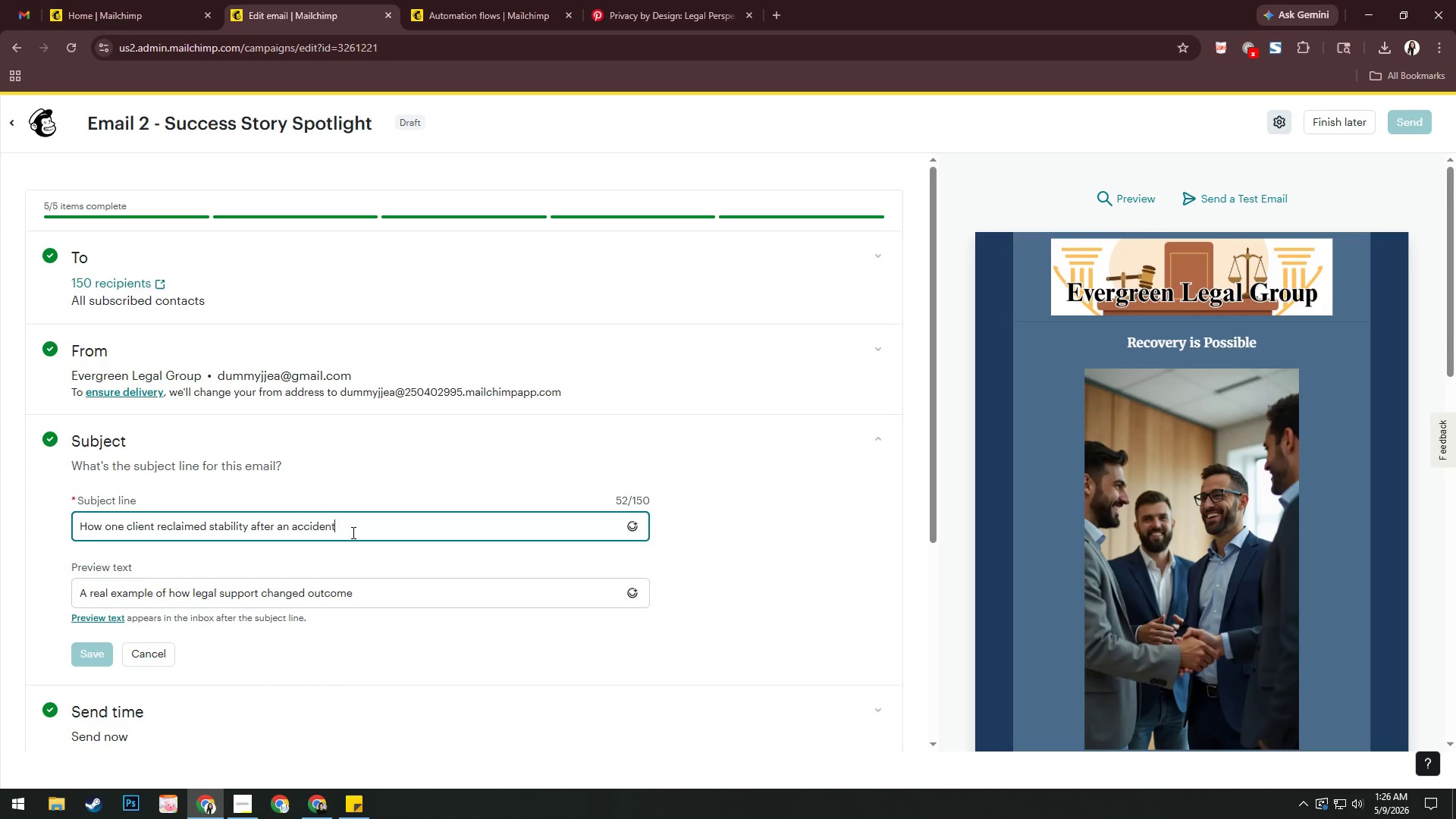 
key(Control+A)
 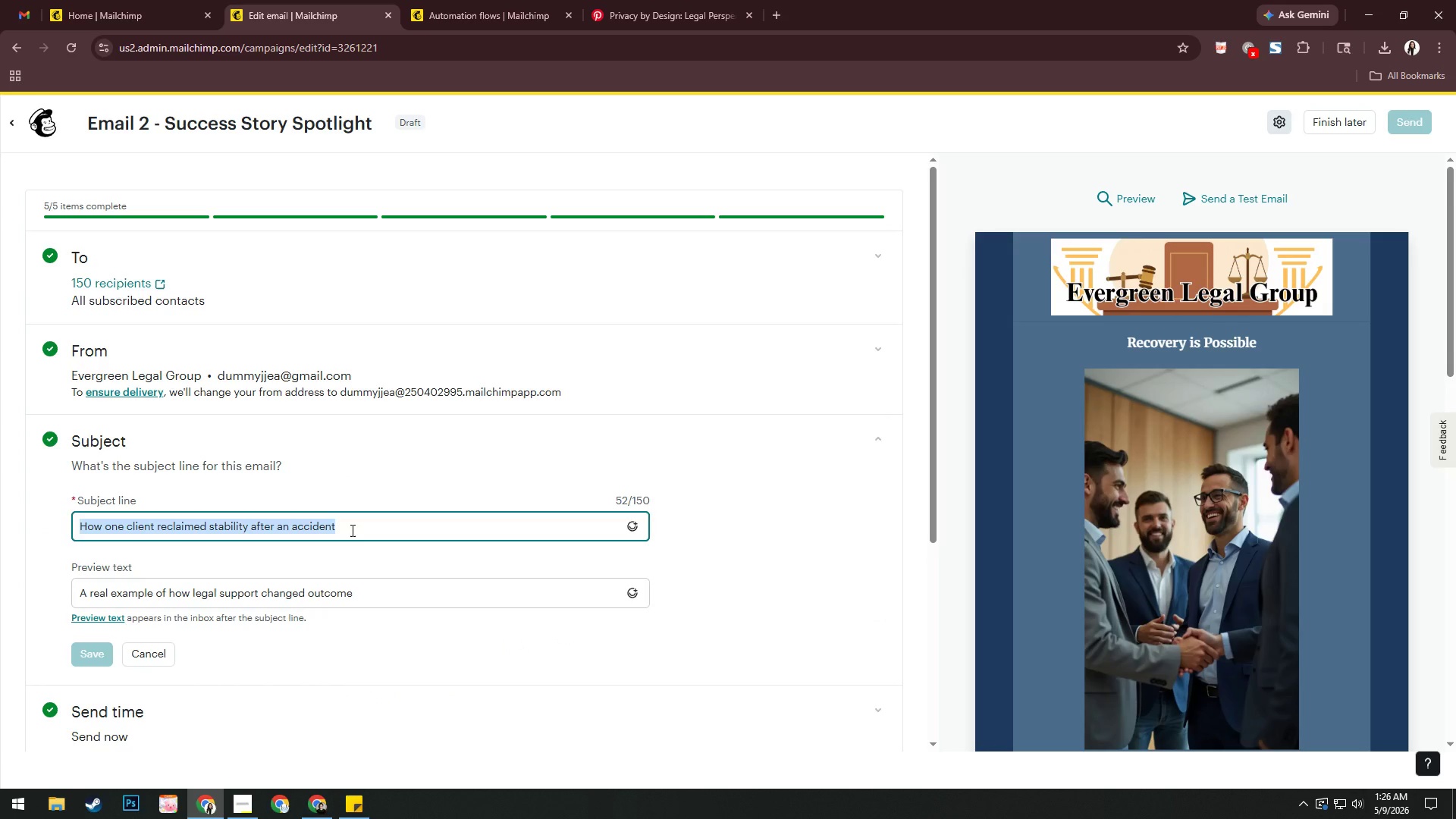 
key(Control+C)
 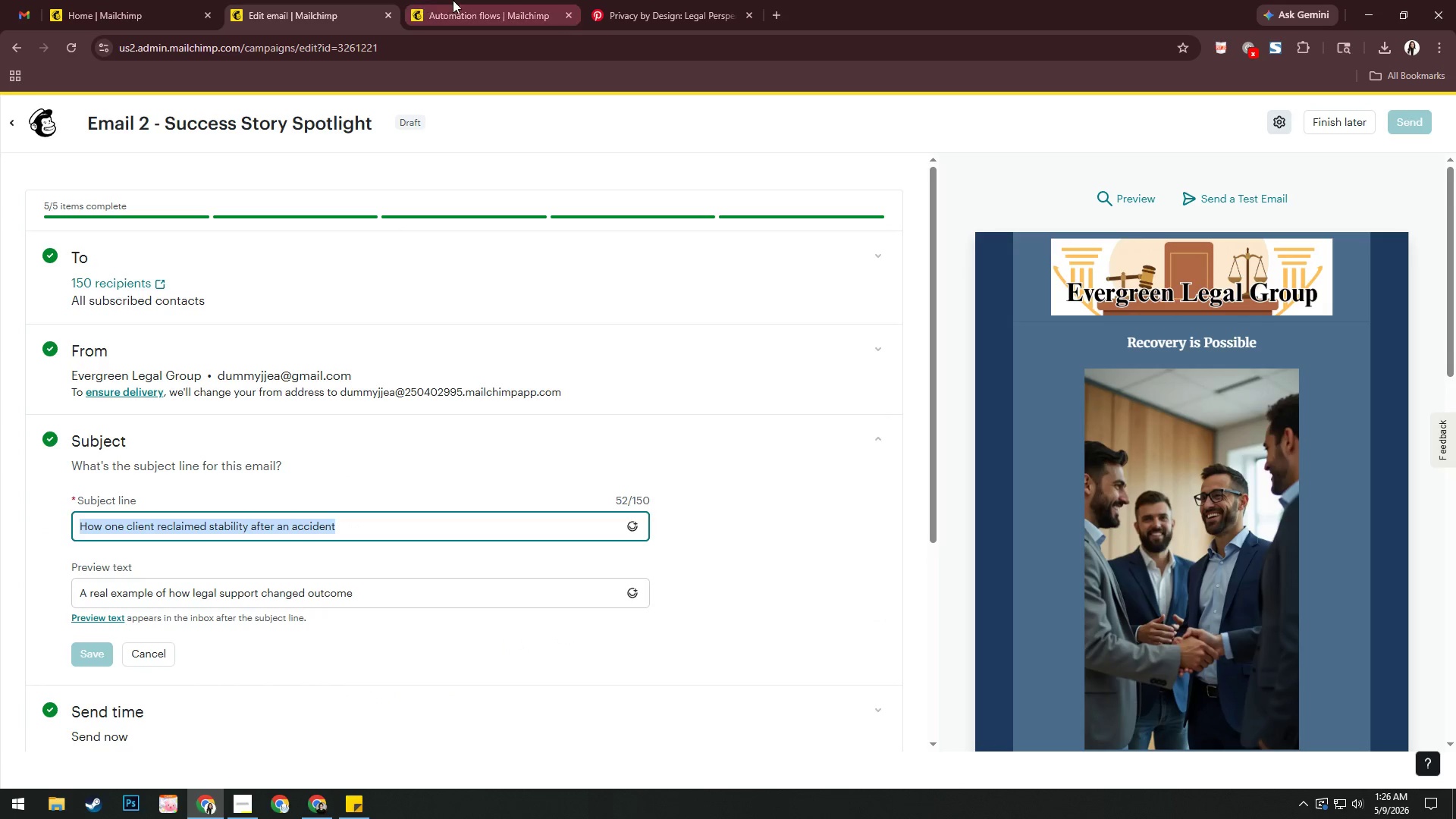 
left_click([454, 0])
 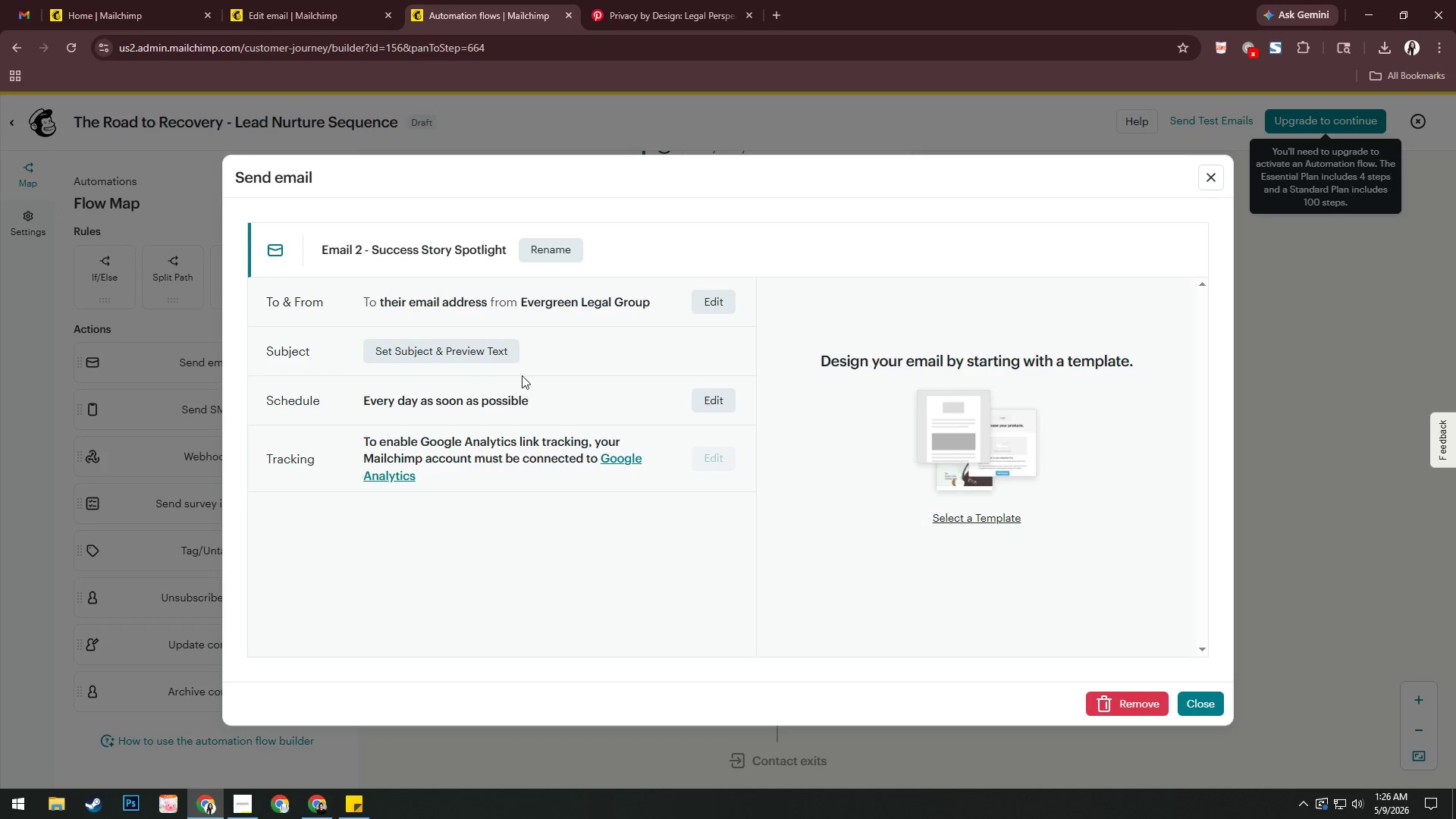 
left_click([482, 342])
 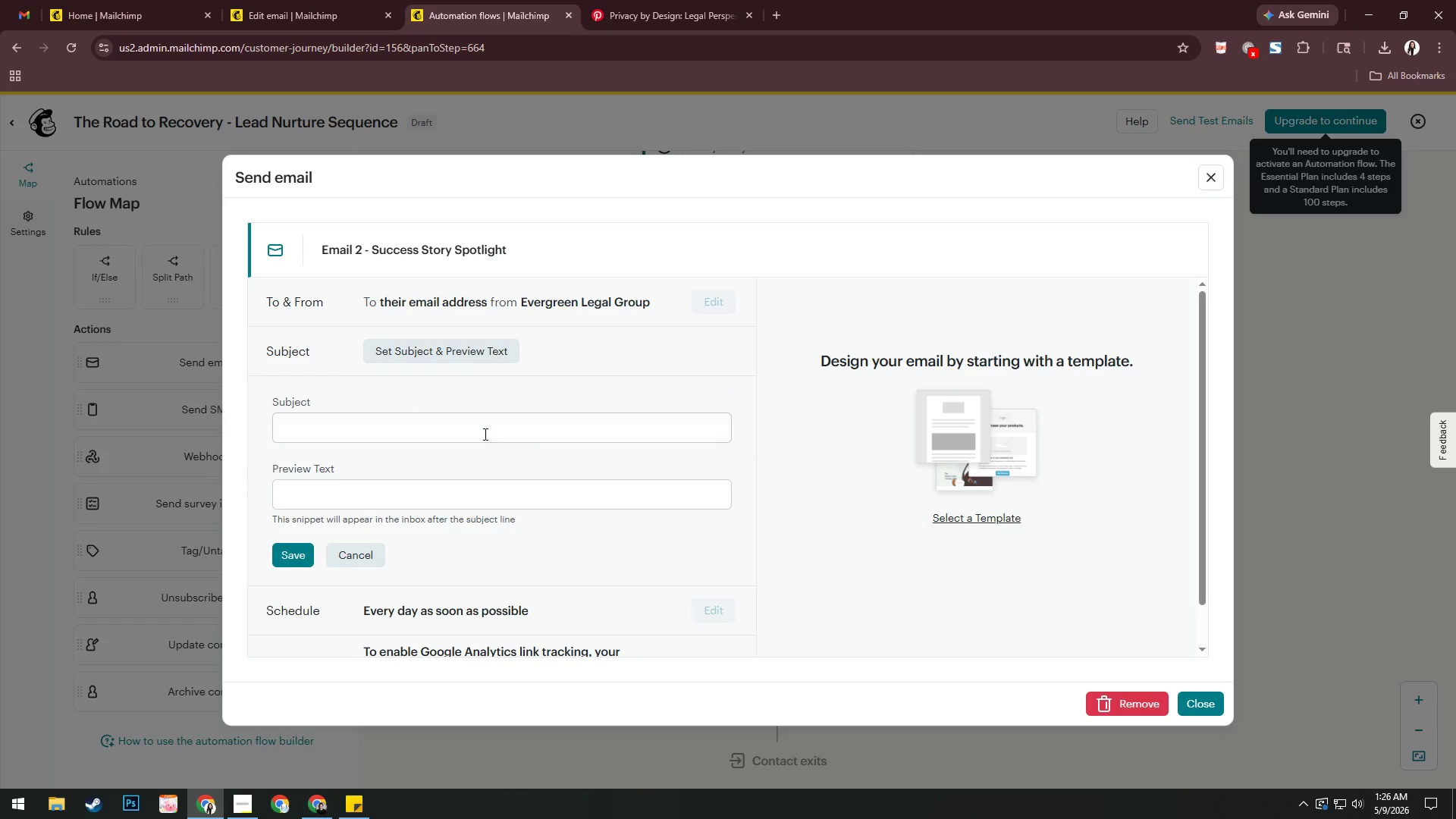 
double_click([484, 430])
 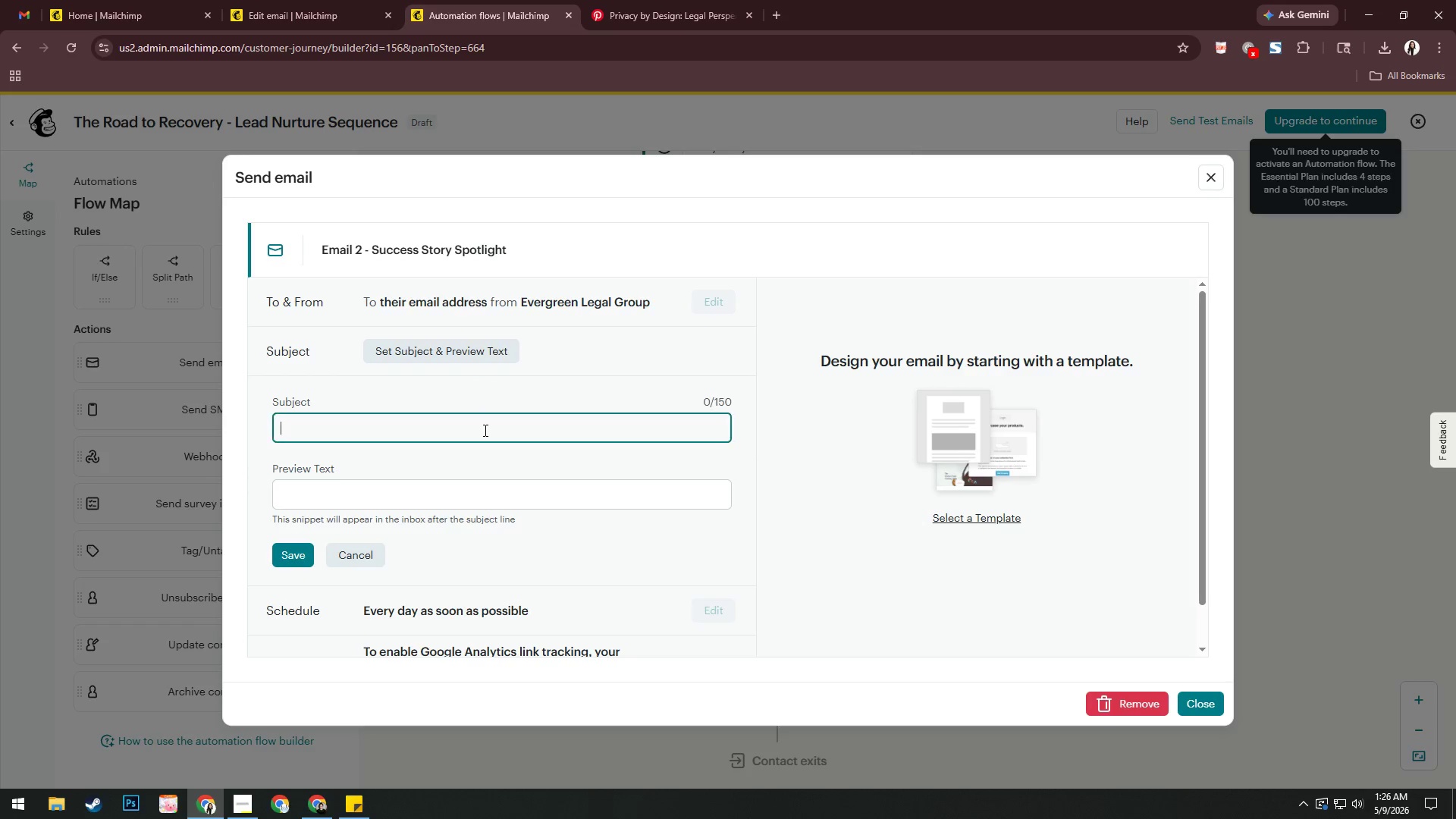 
key(Control+V)
 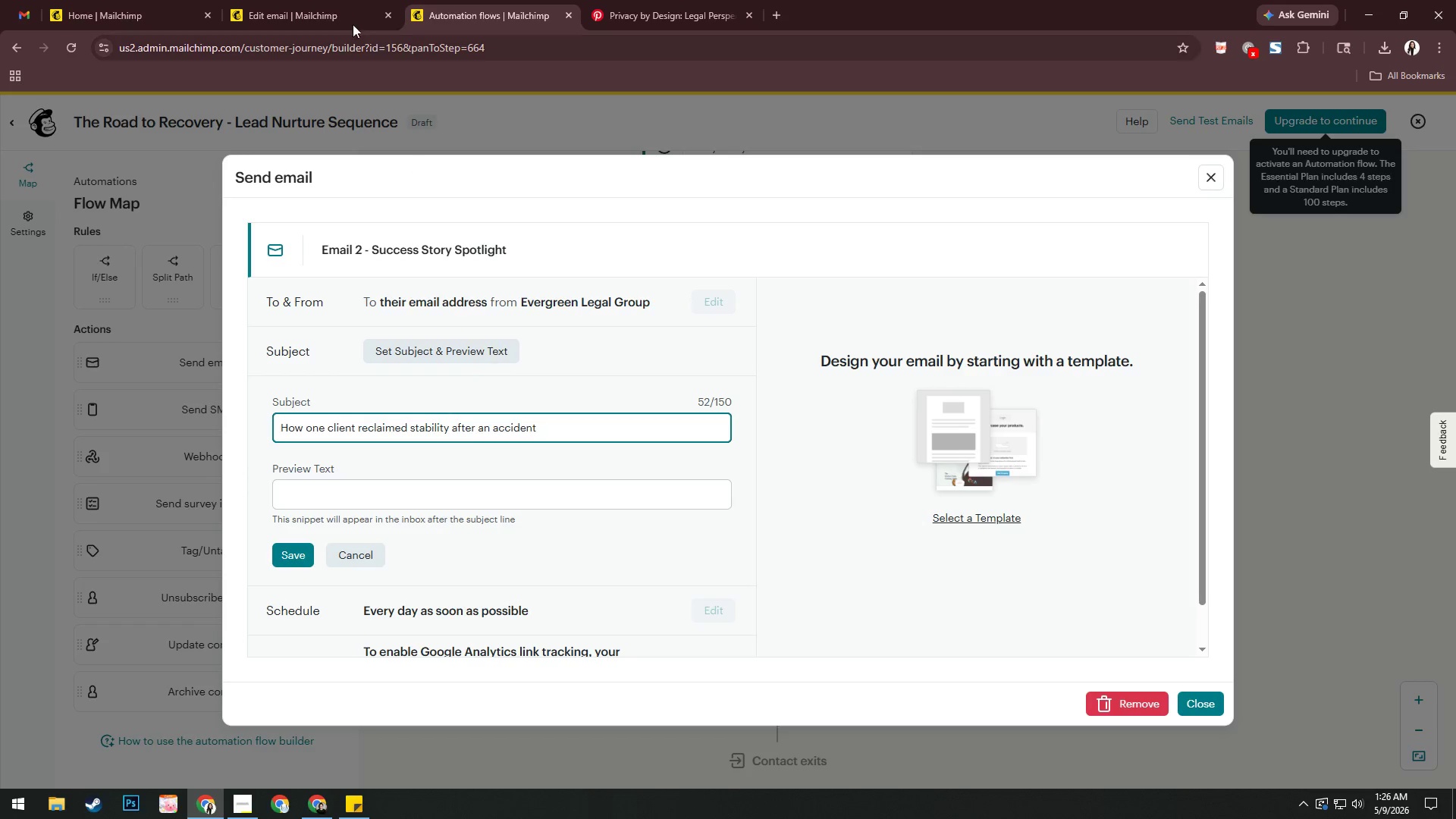 
left_click([337, 0])
 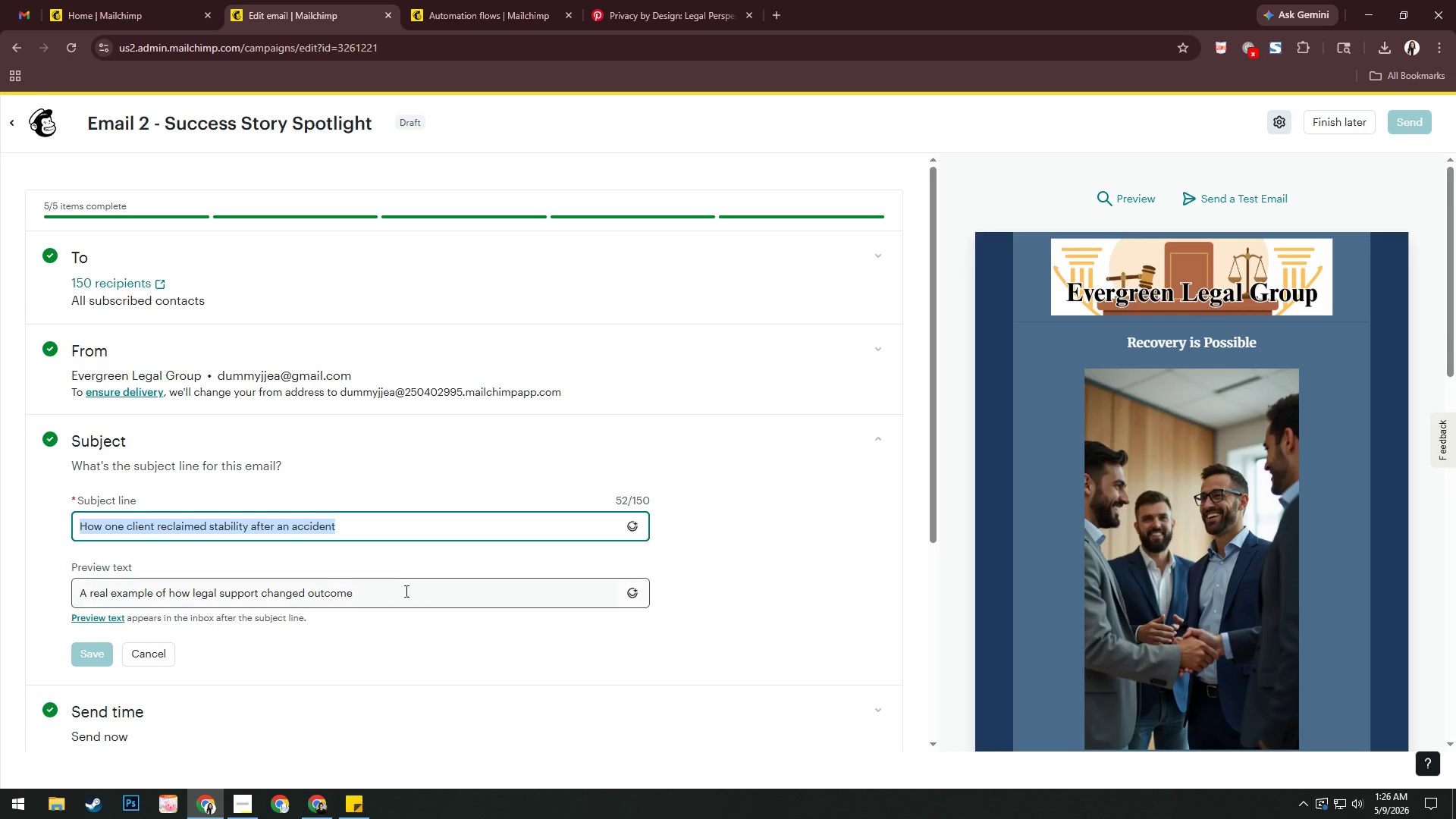 
left_click([404, 585])
 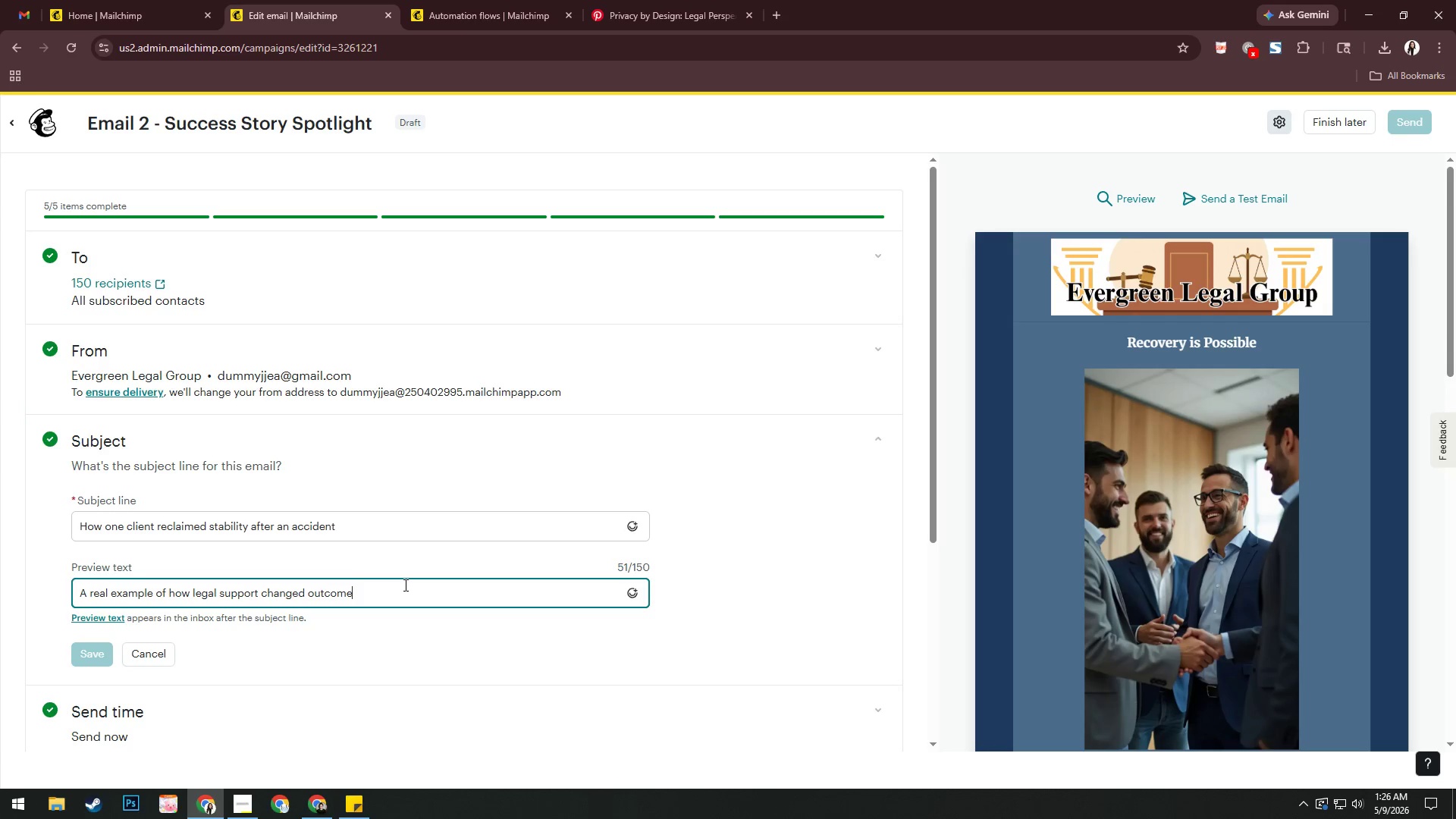 
key(Control+A)
 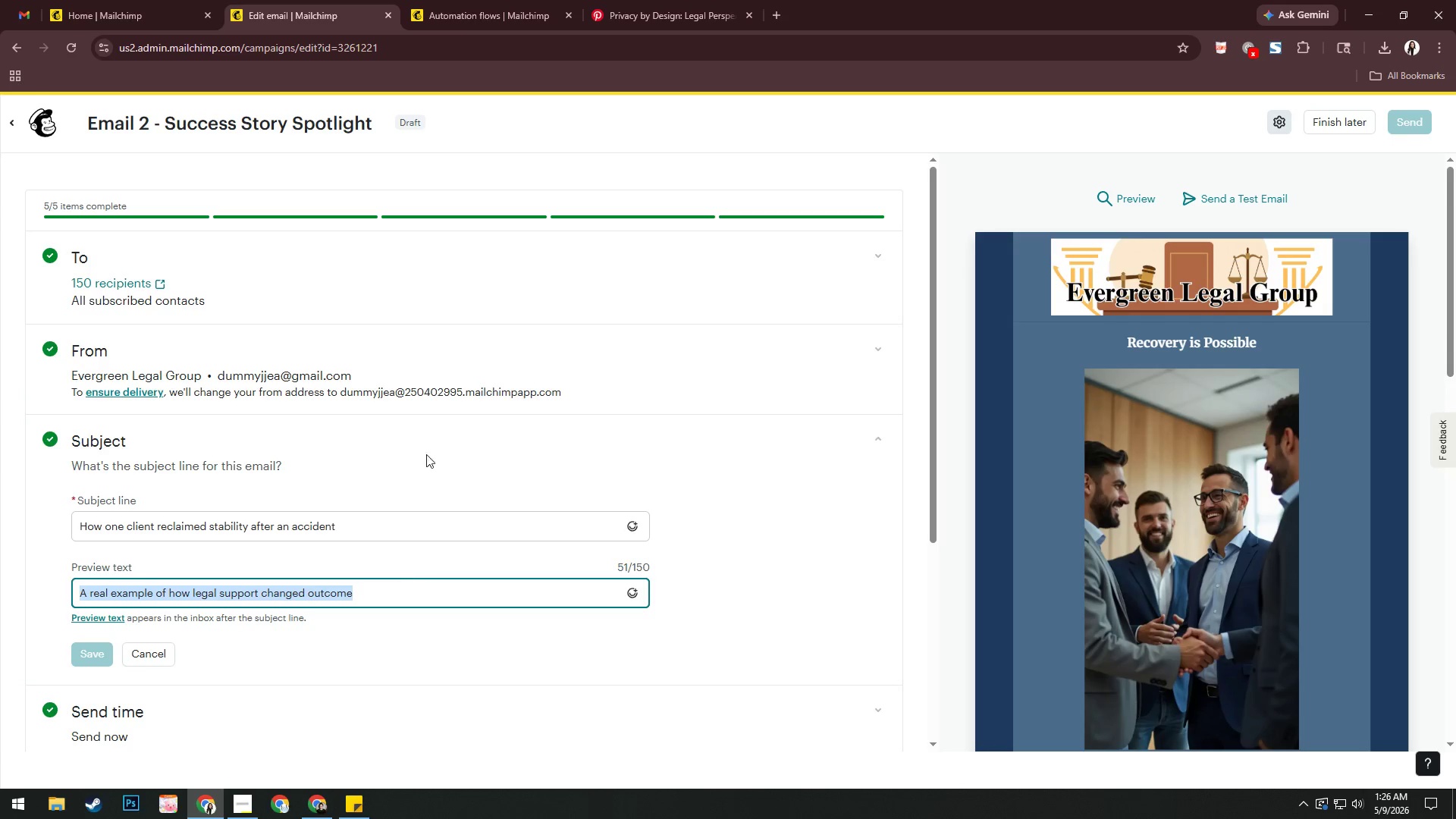 
key(Control+C)
 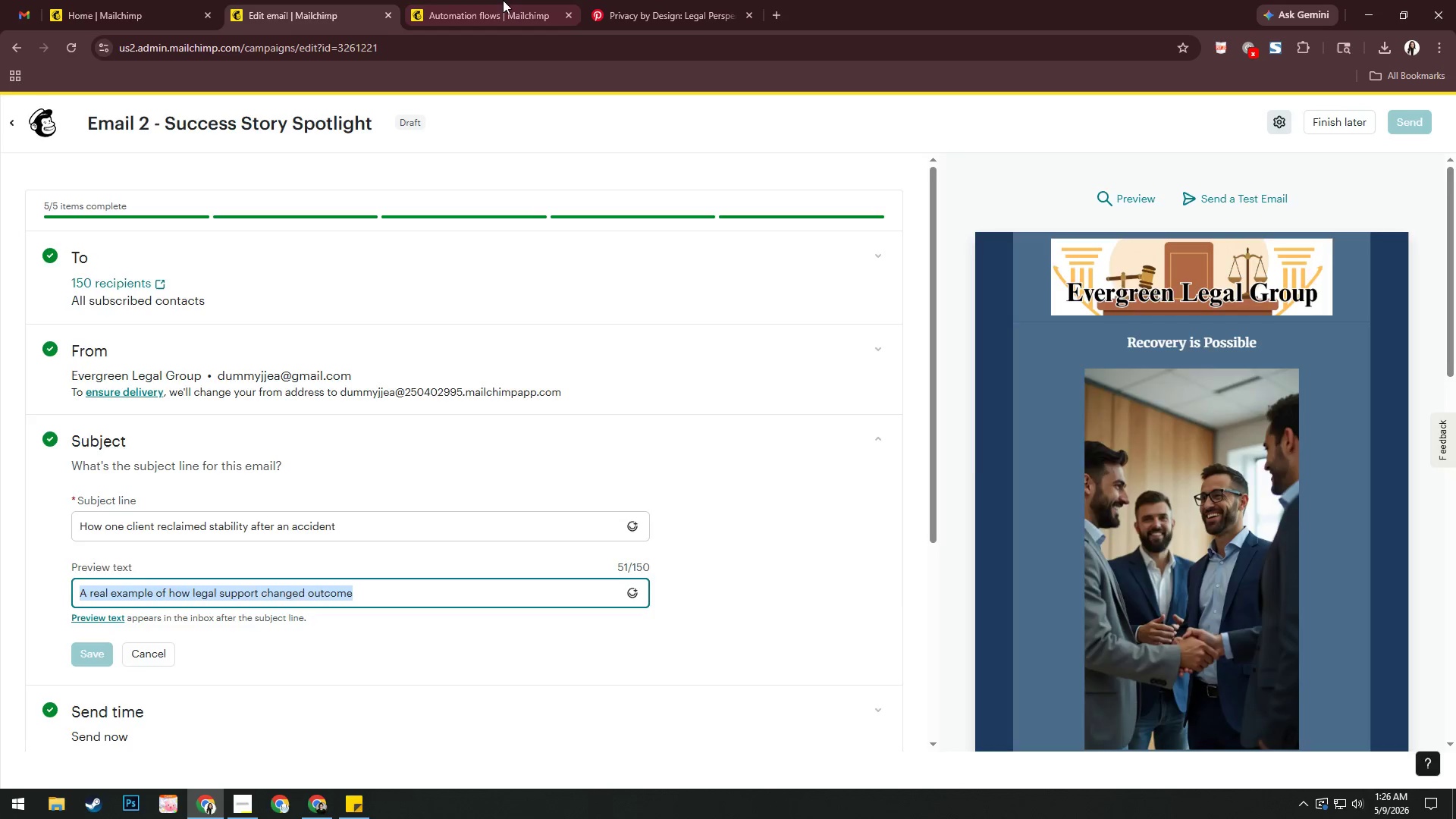 
left_click([503, 0])
 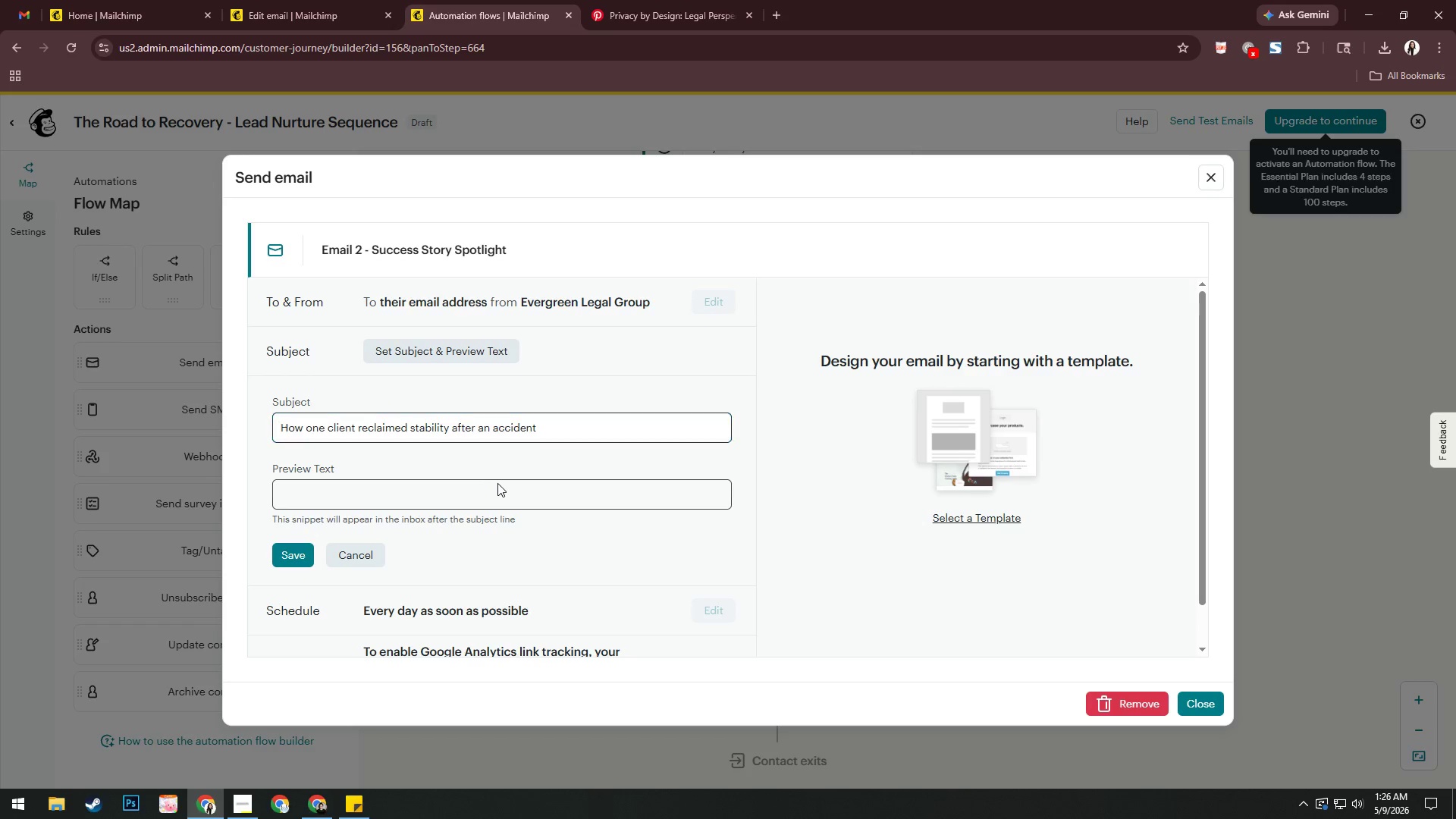 
double_click([496, 490])
 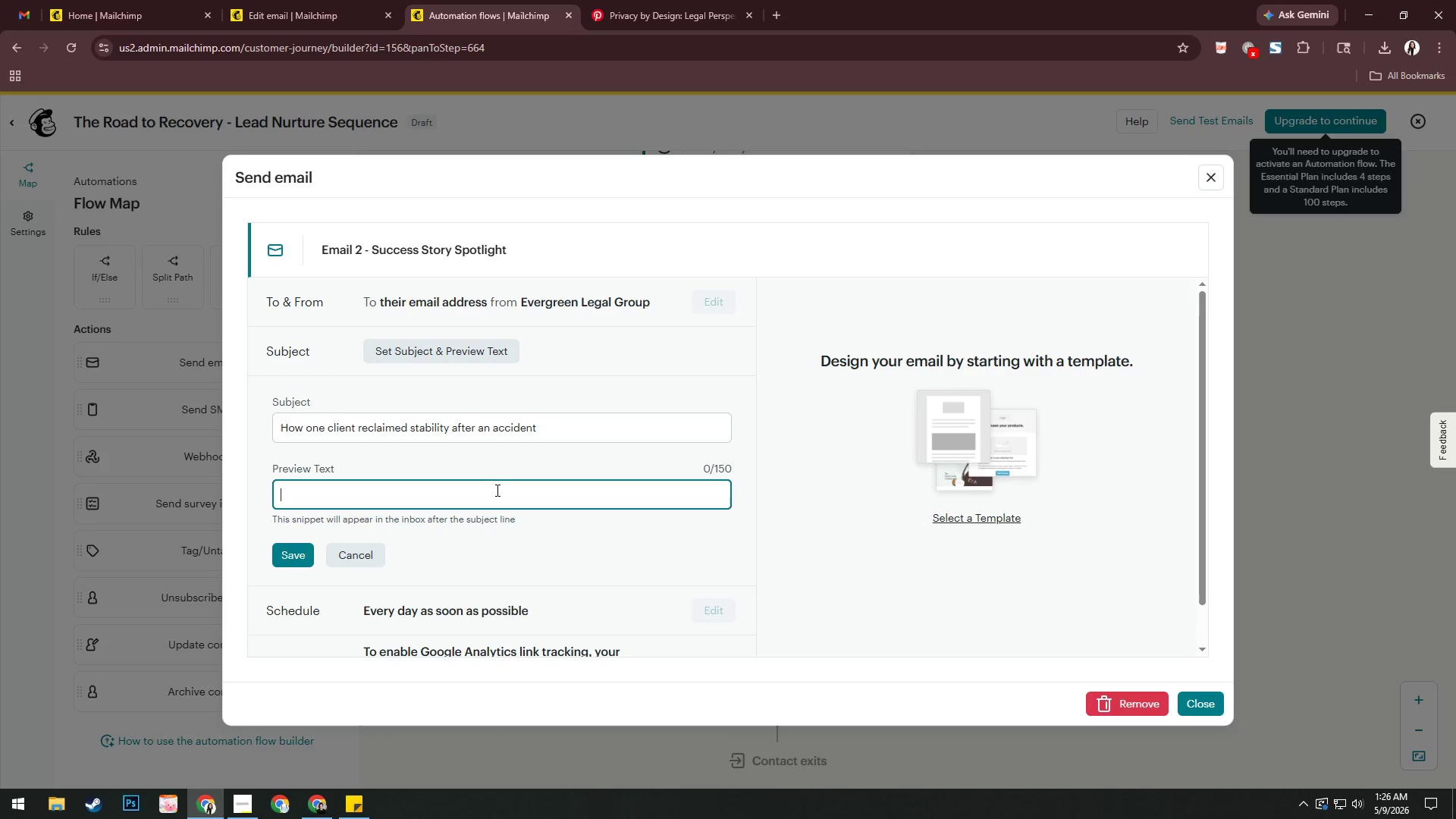 
key(Control+V)
 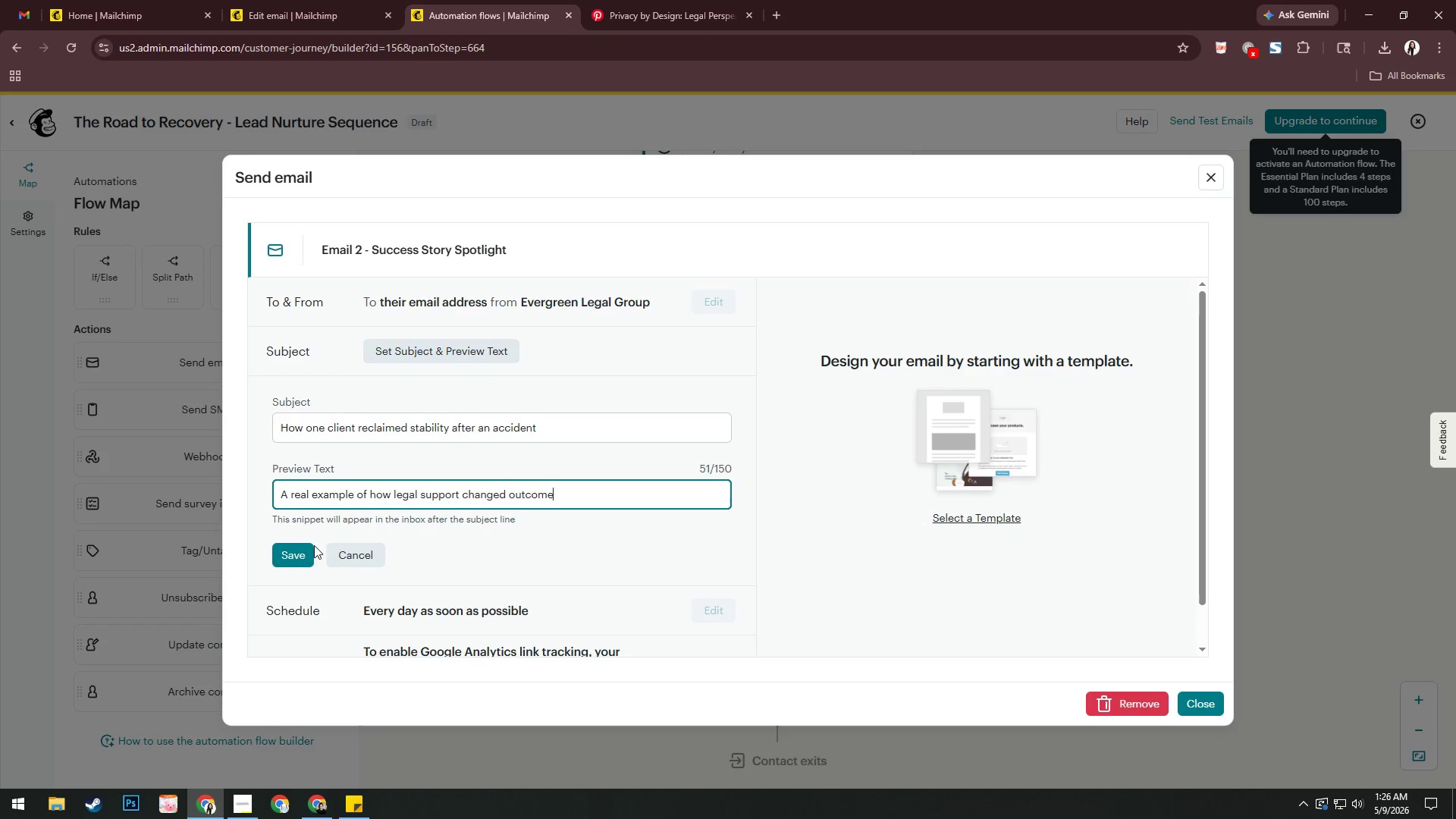 
left_click([304, 552])
 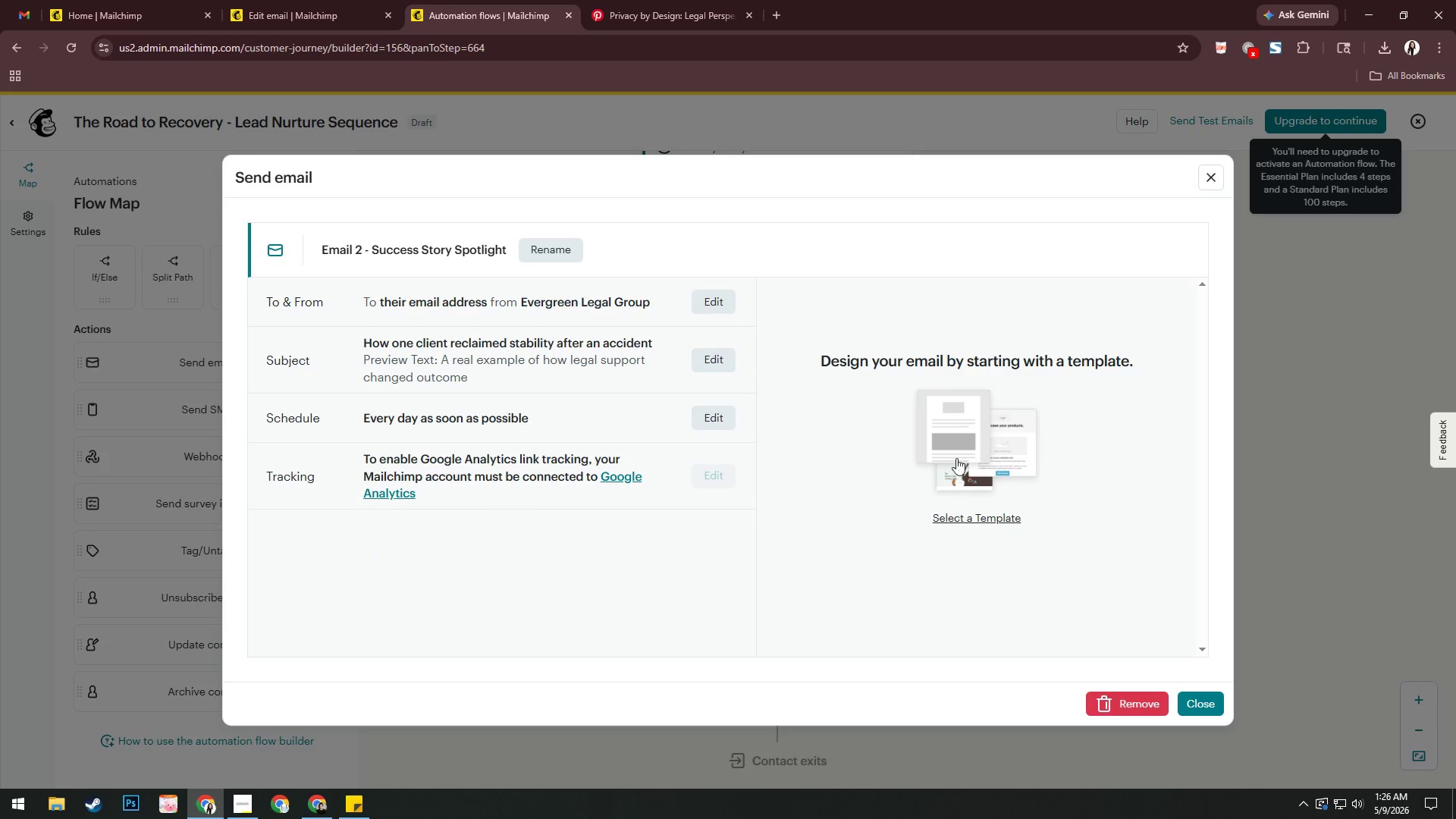 
wait(6.0)
 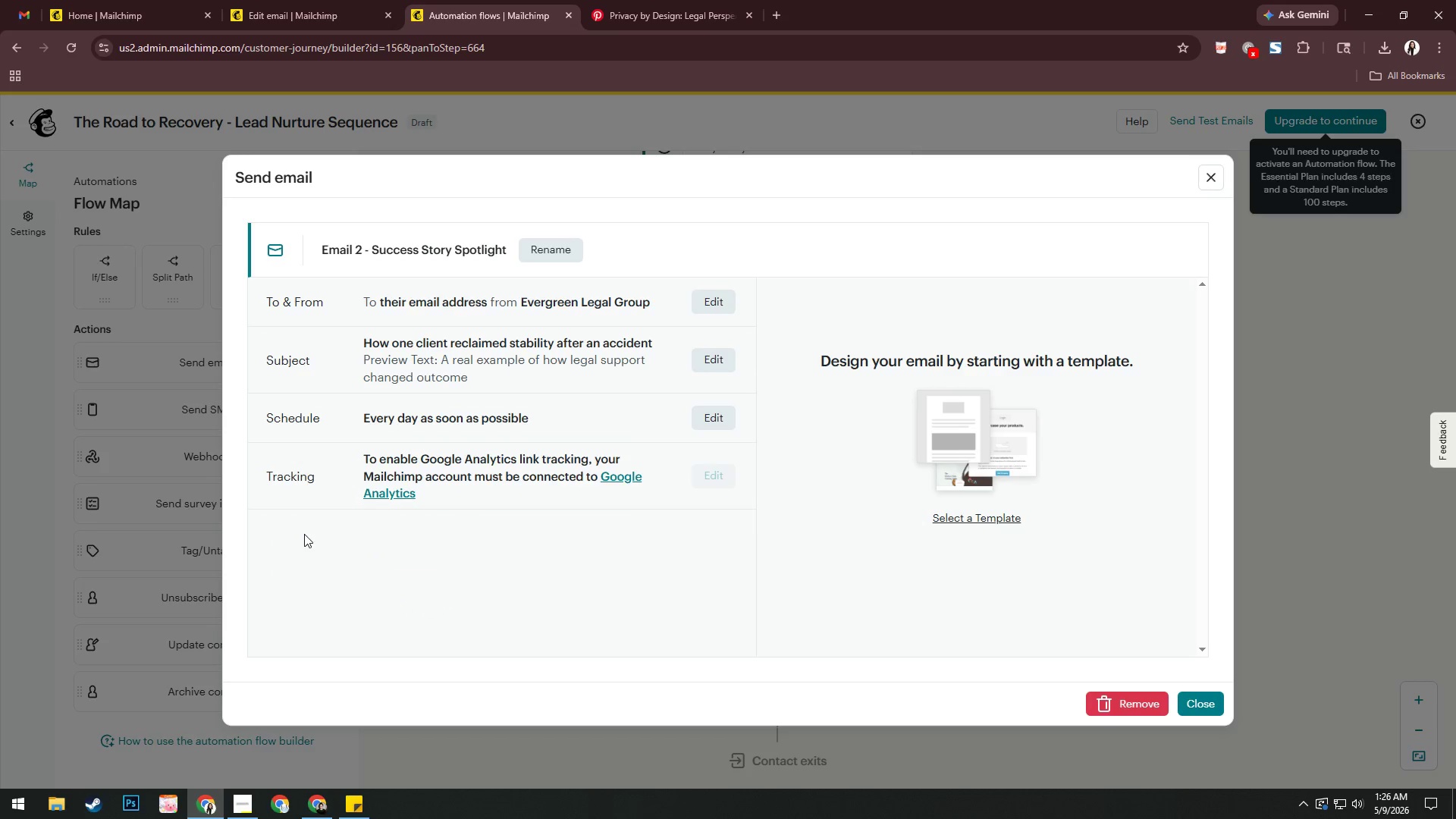 
left_click([967, 516])
 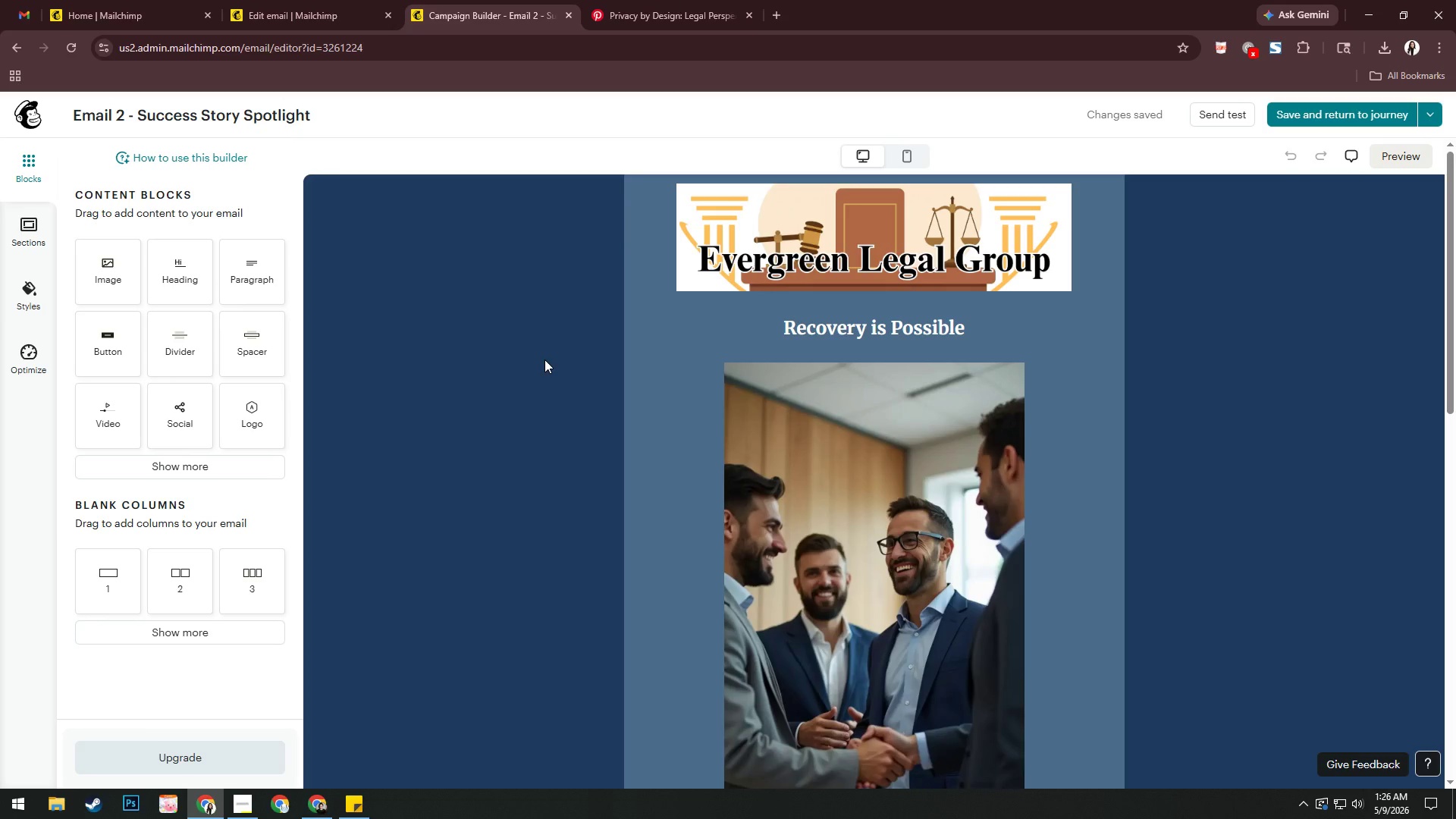 
wait(18.67)
 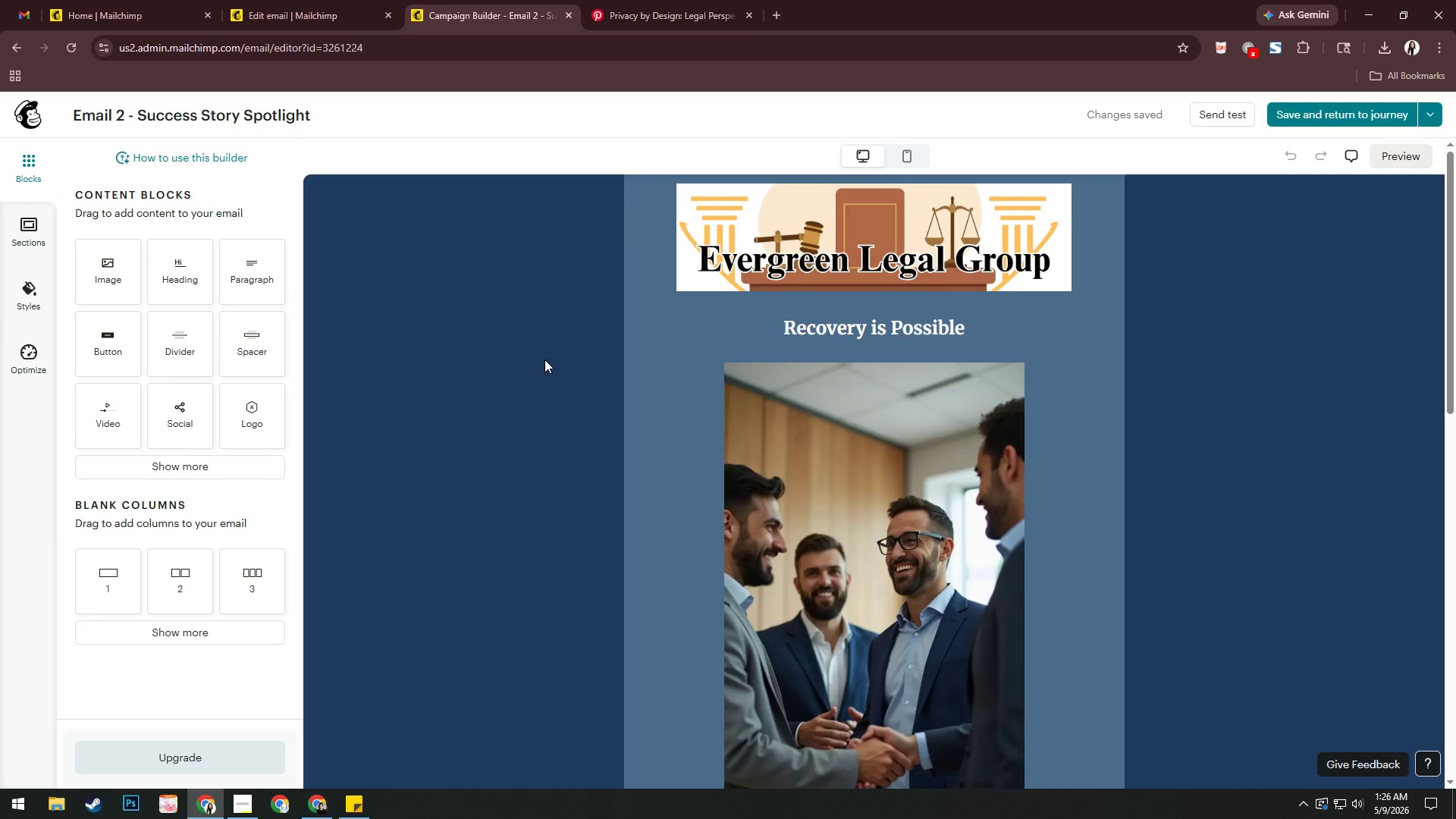 
left_click([1283, 121])
 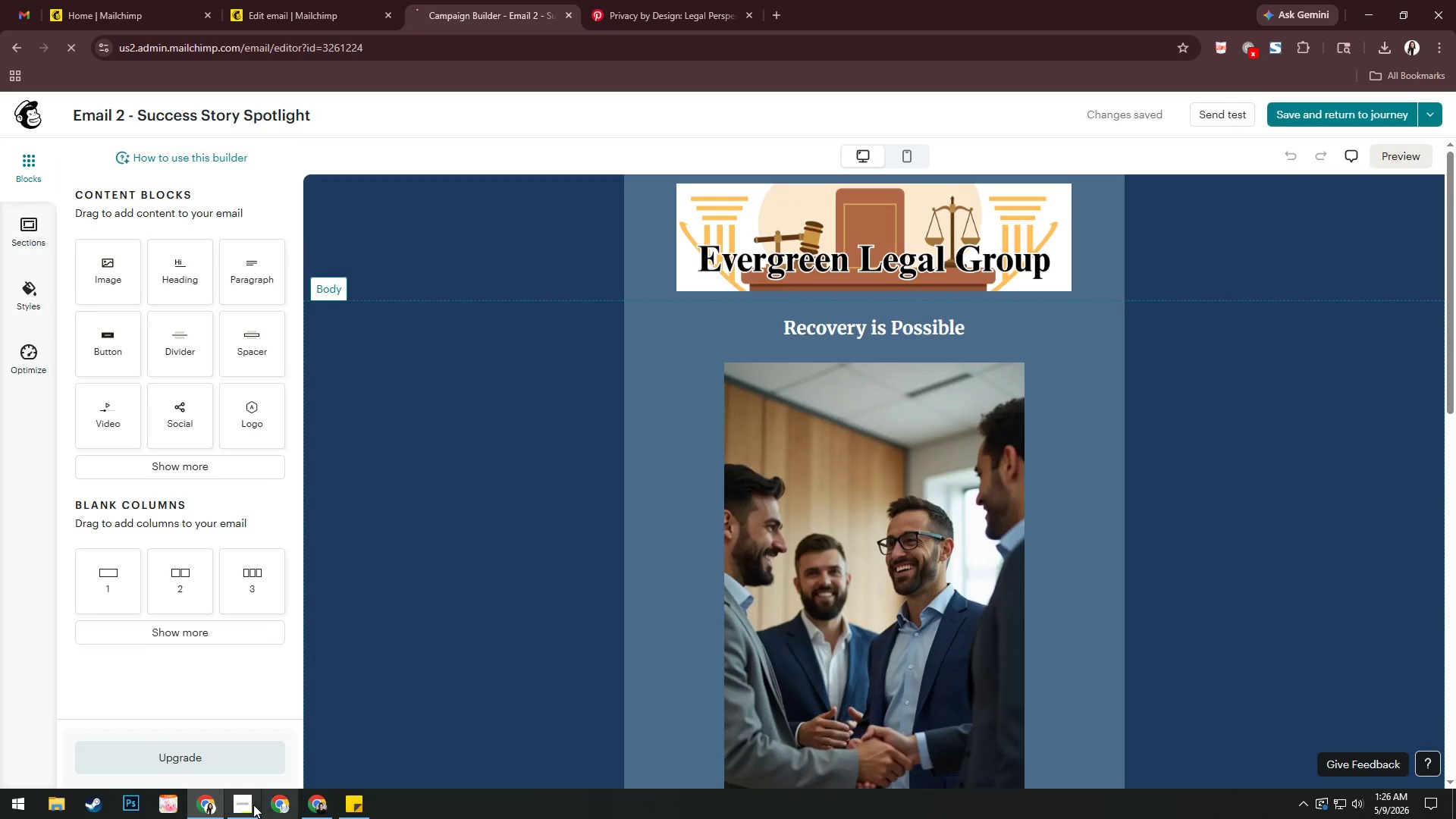 
left_click([239, 811])